 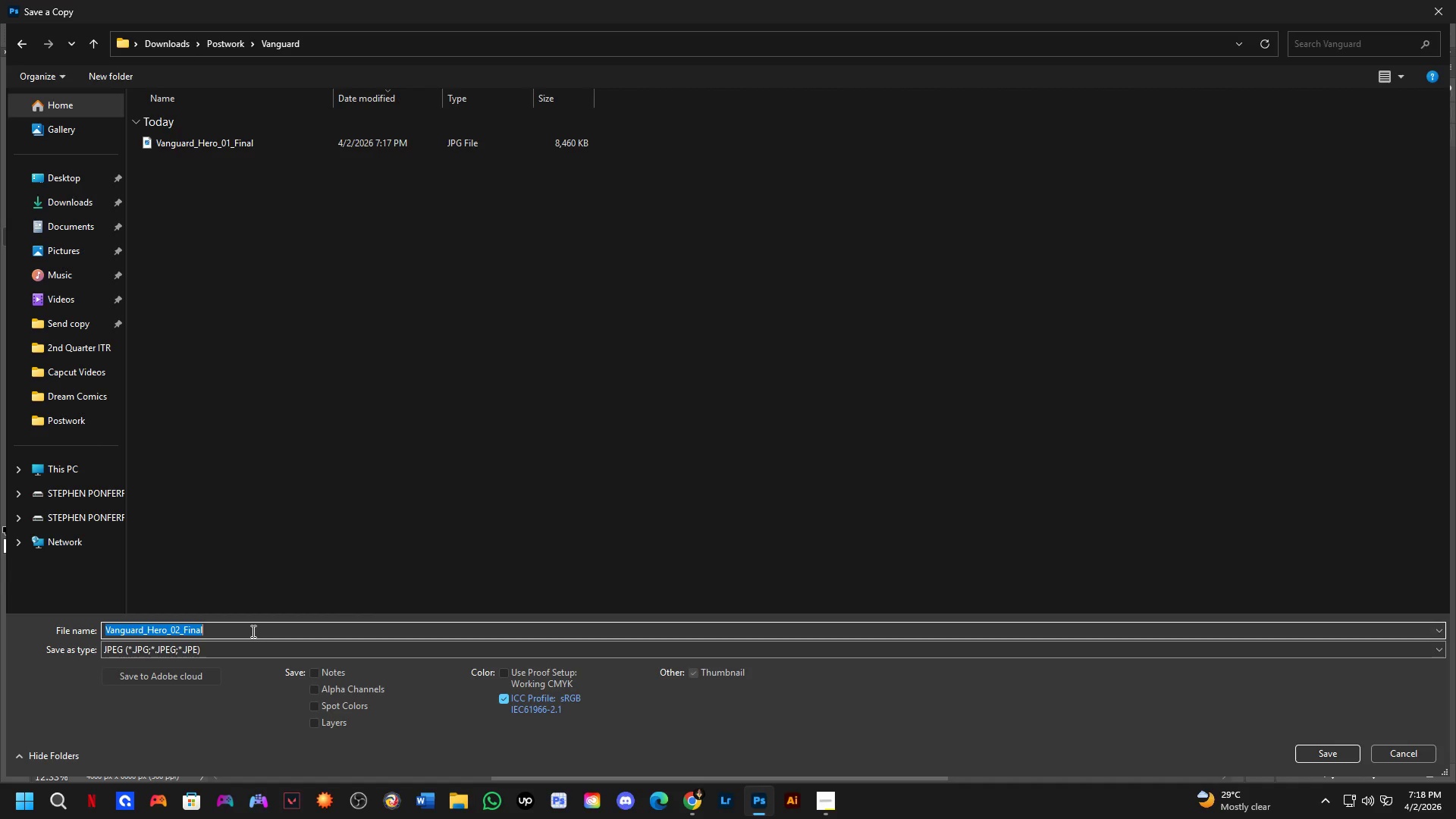 
triple_click([252, 631])
 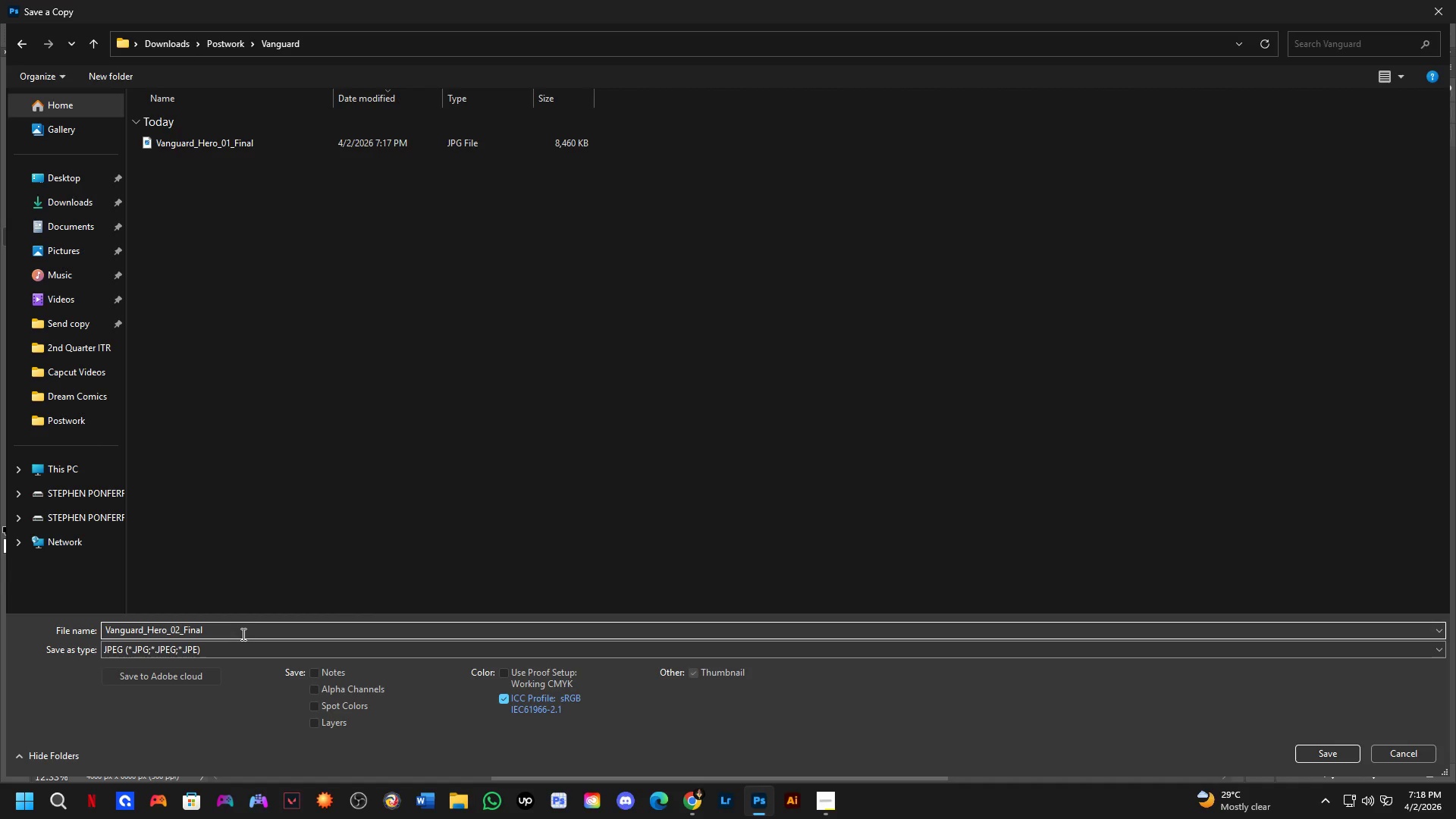 
key(NumpadEnter)
 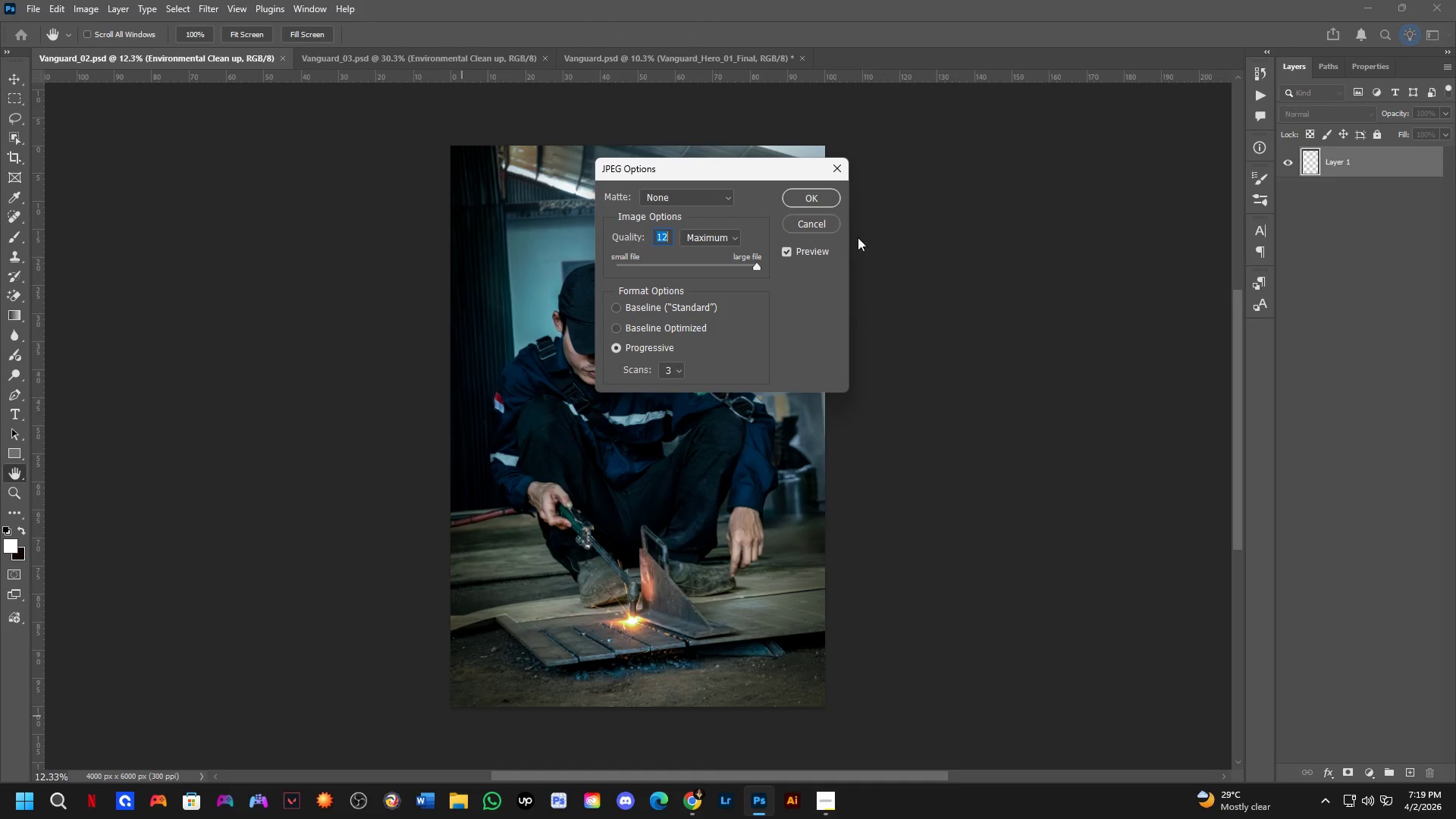 
left_click([824, 203])
 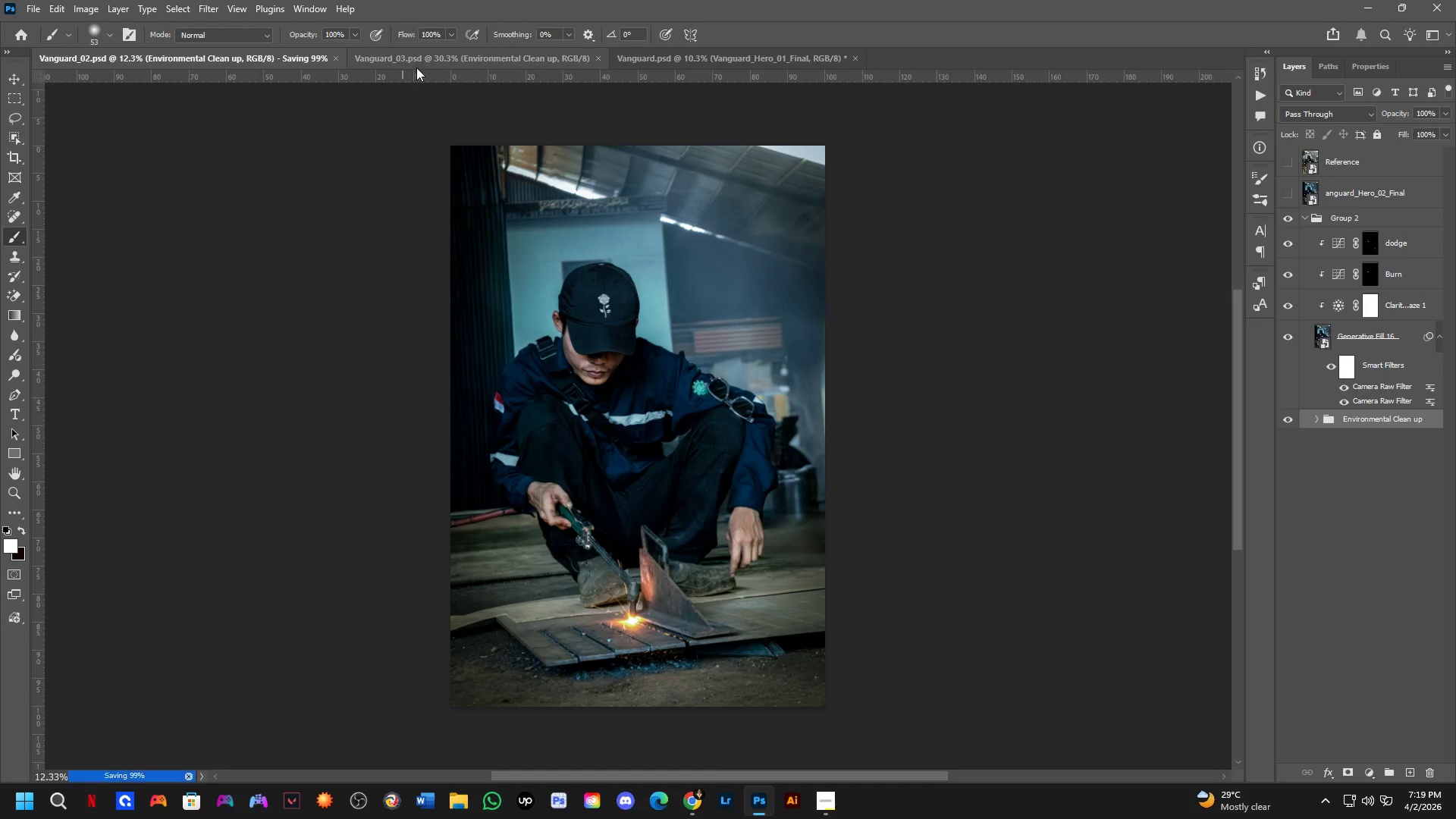 
left_click([416, 67])
 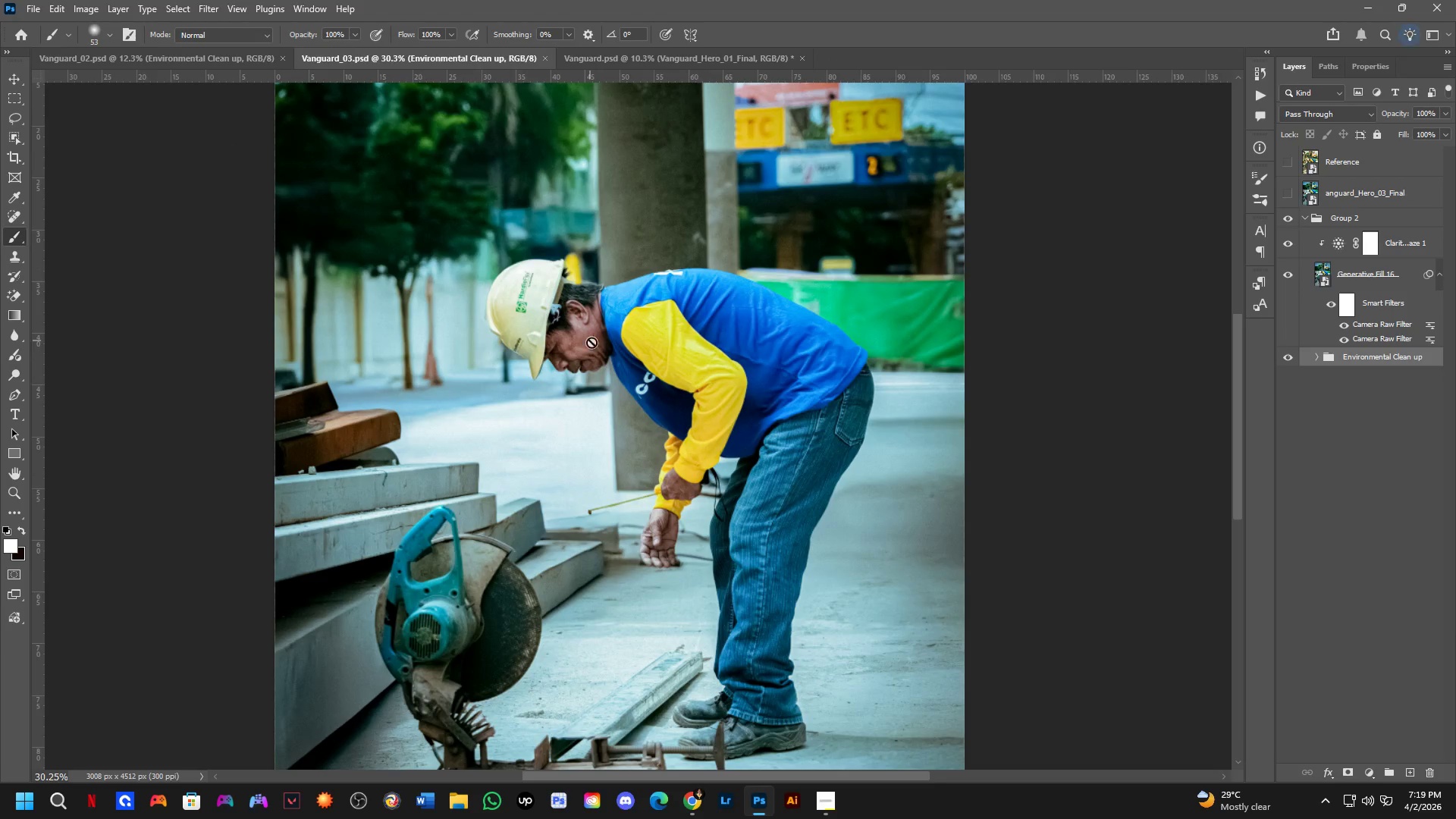 
scroll: coordinate [597, 354], scroll_direction: down, amount: 3.0
 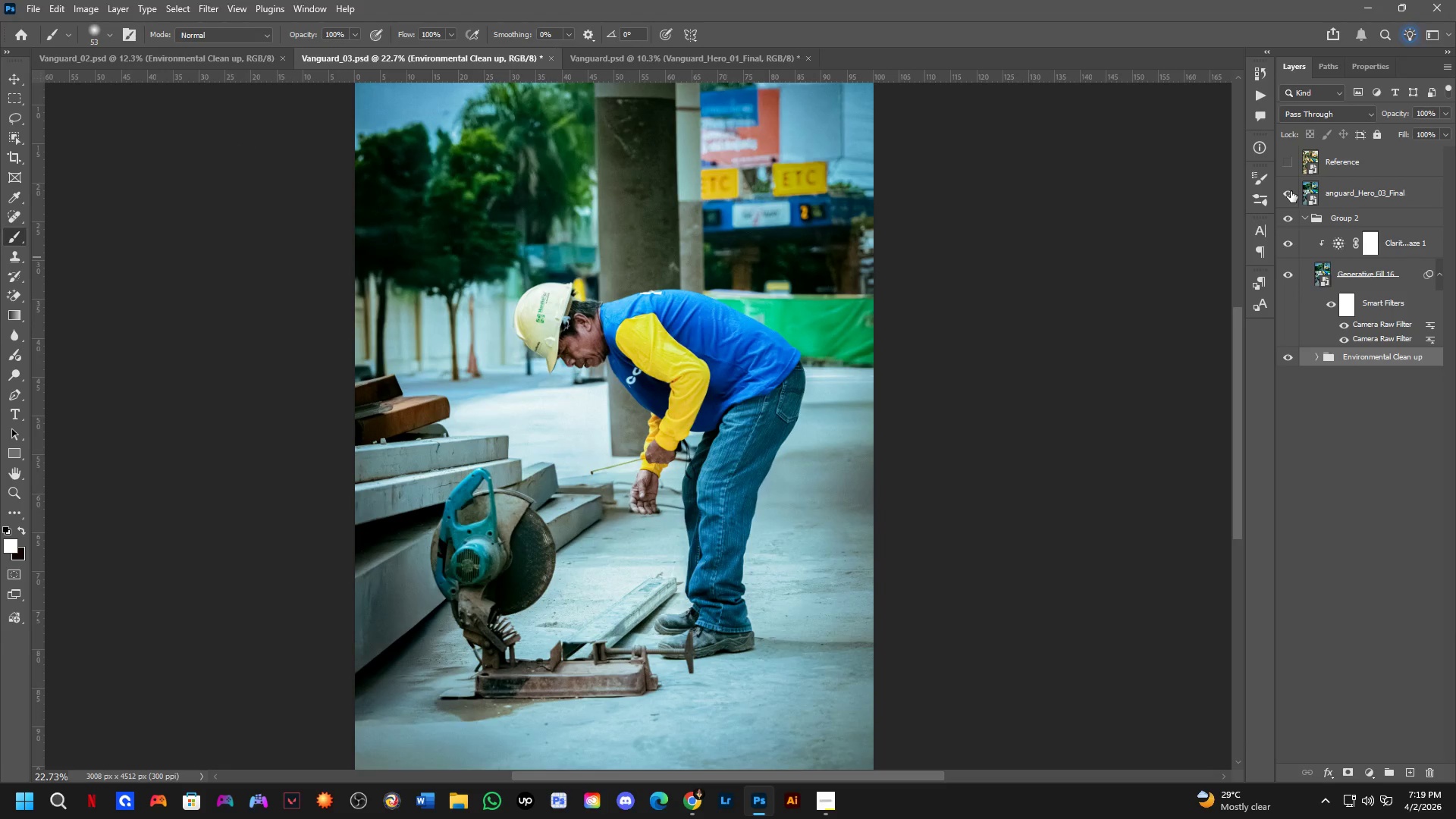 
double_click([1291, 191])
 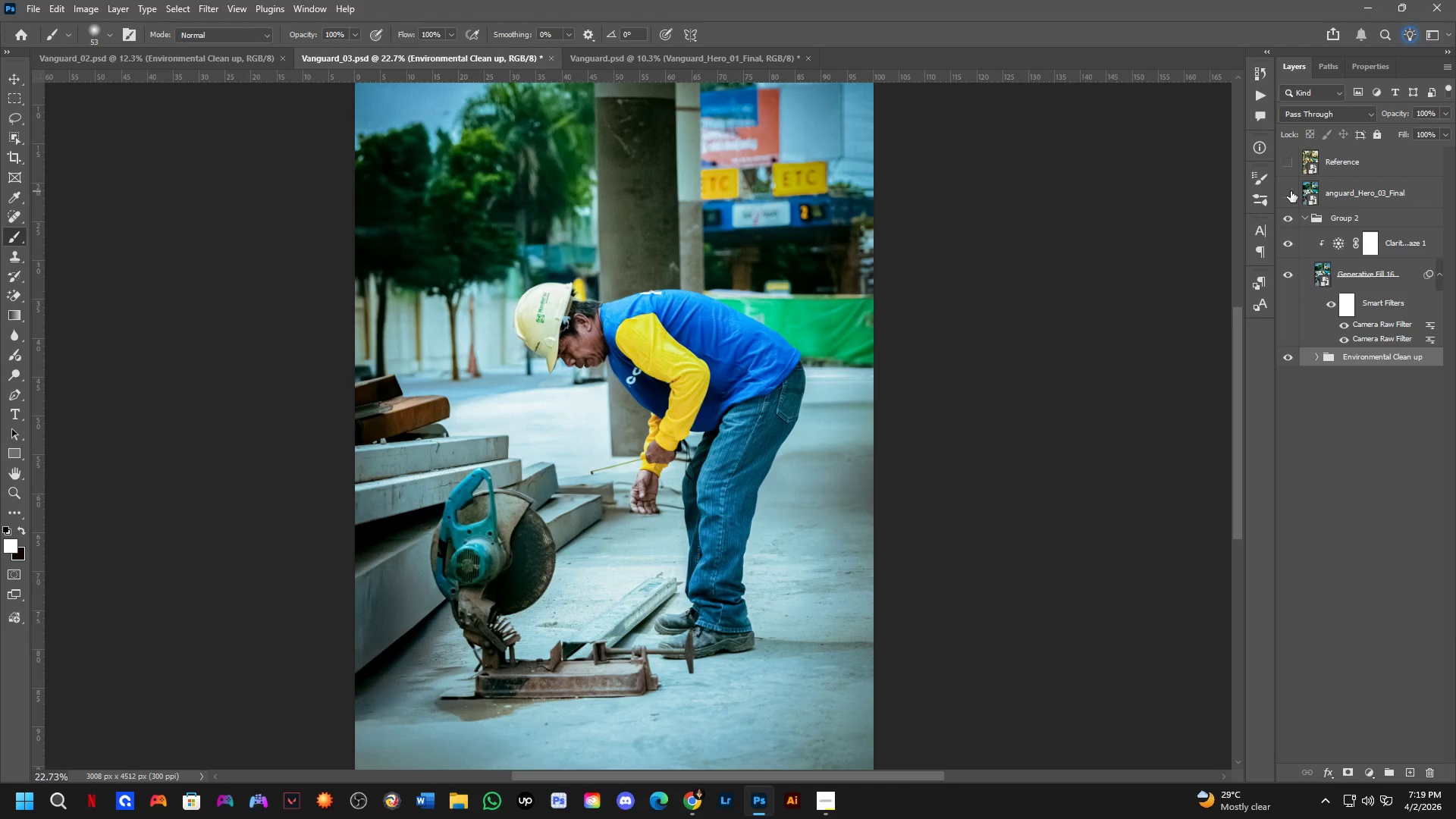 
triple_click([1291, 191])
 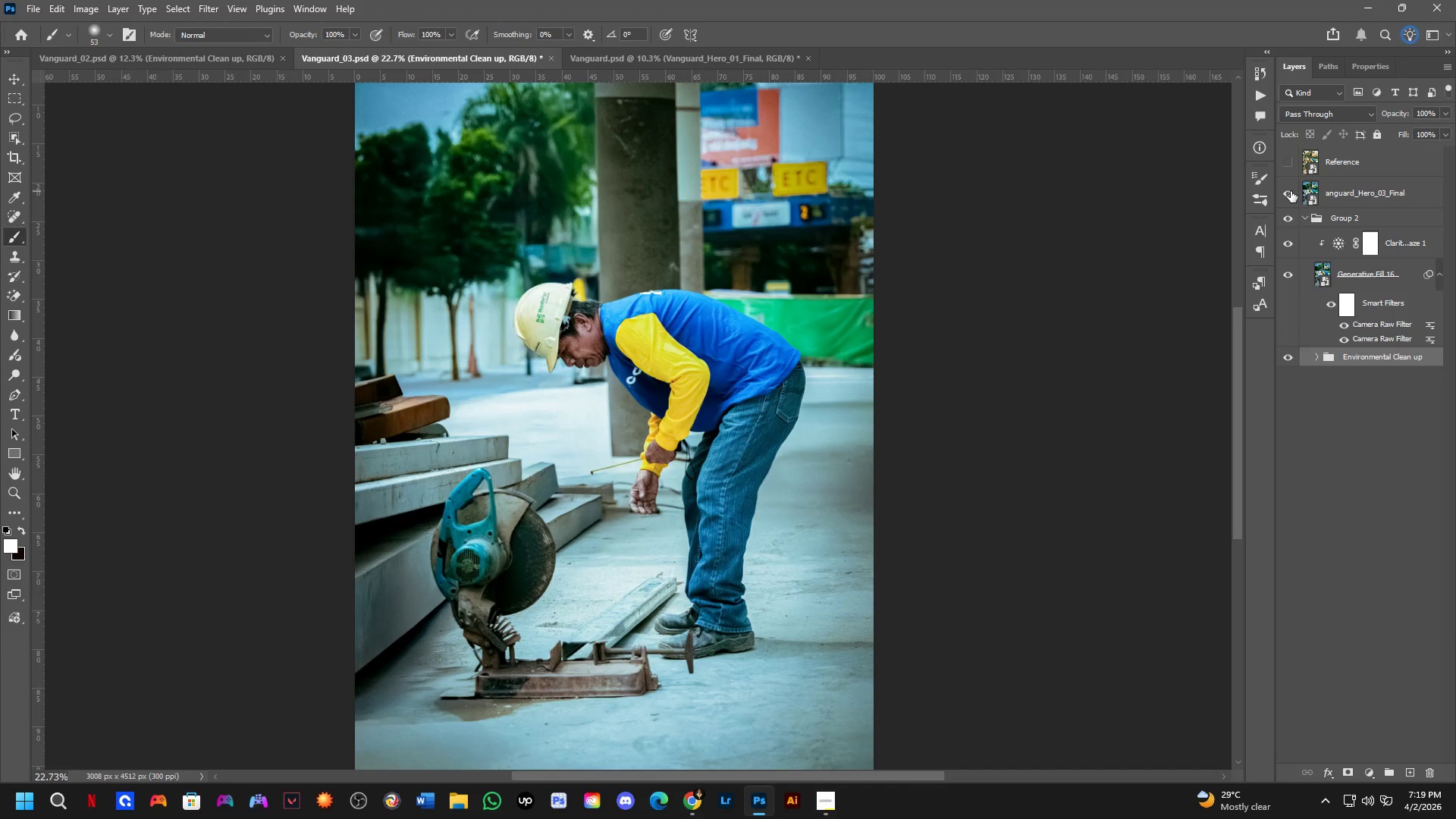 
triple_click([1291, 191])
 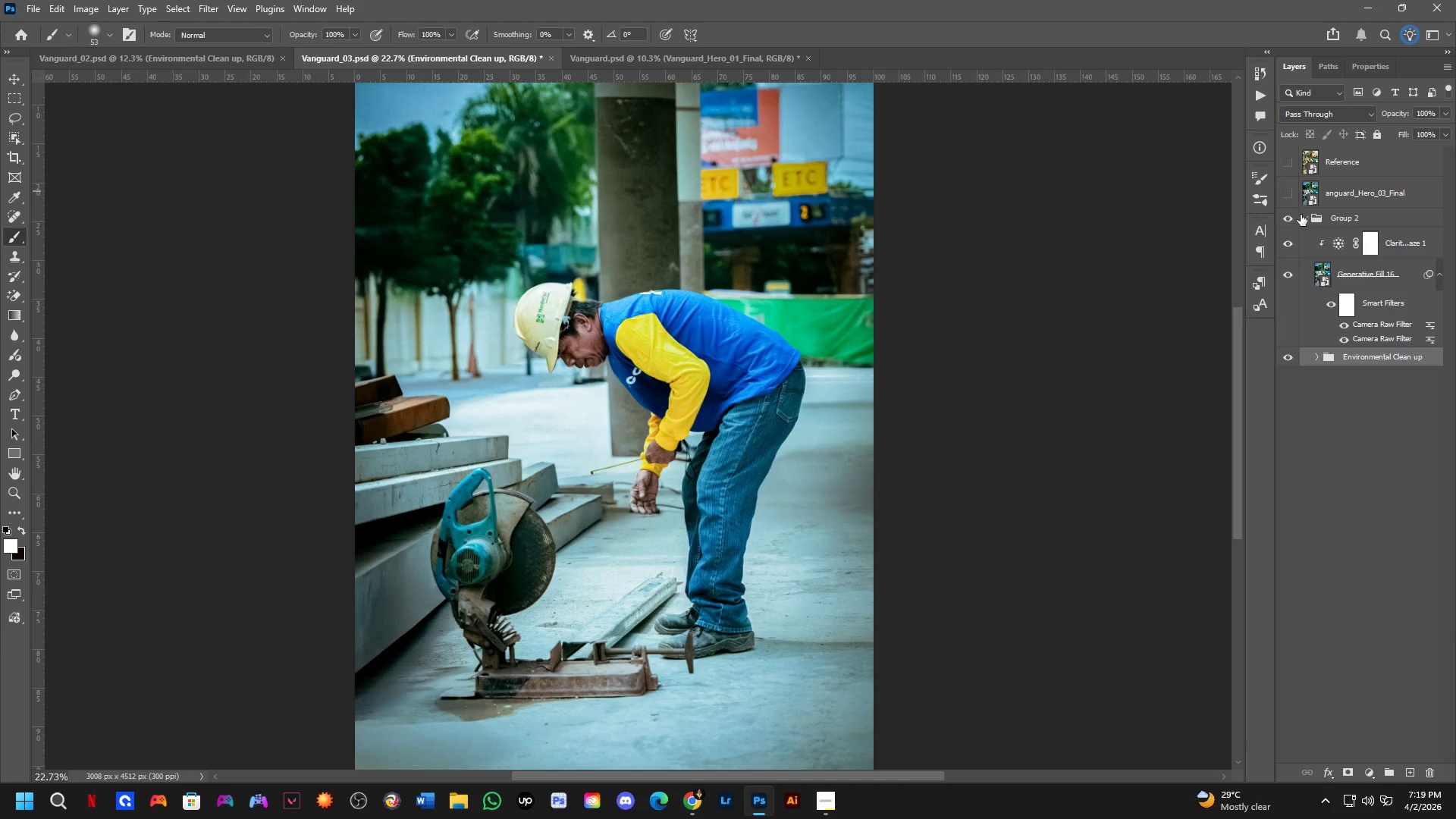 
left_click([1301, 215])
 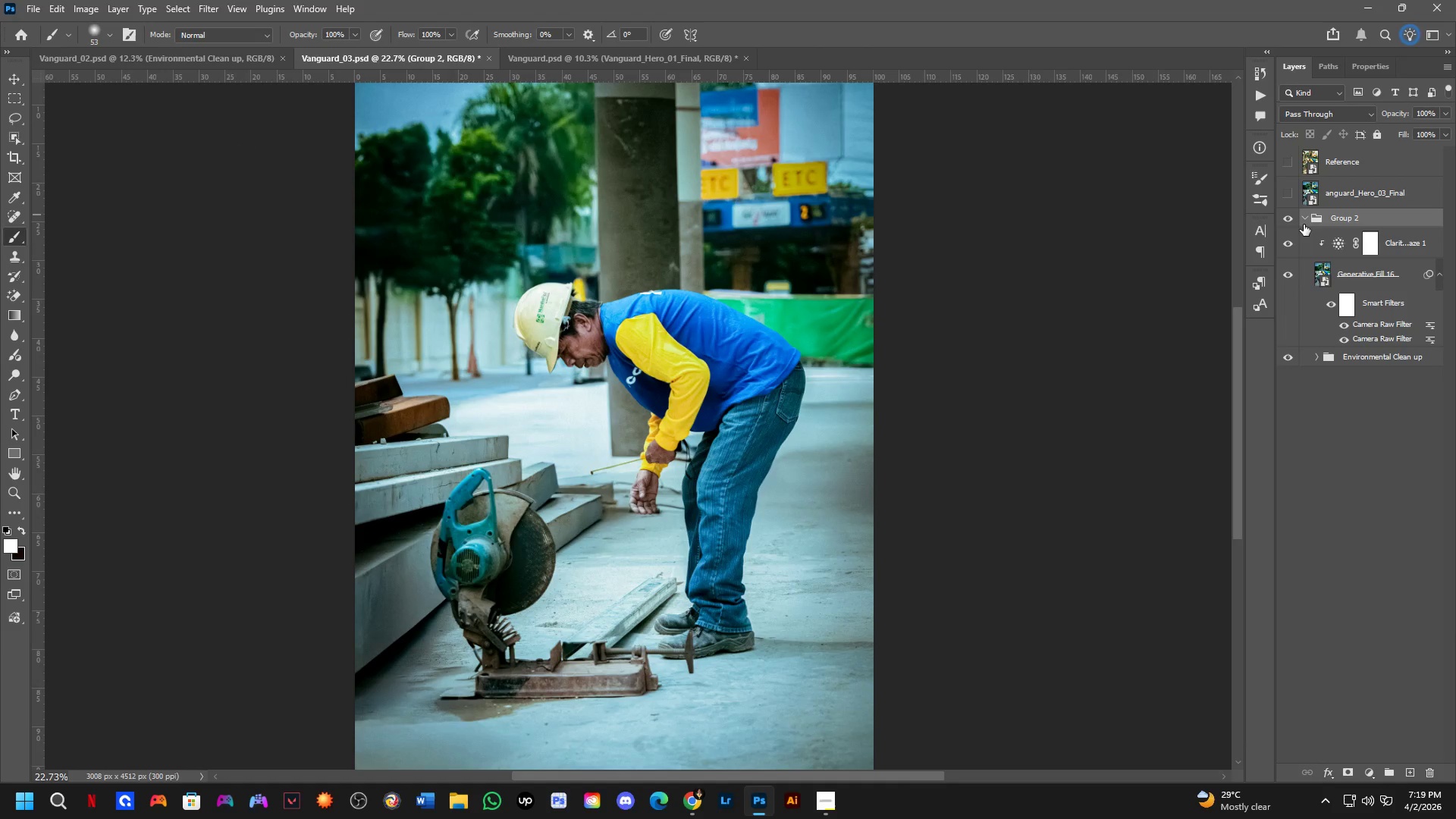 
left_click([1304, 224])
 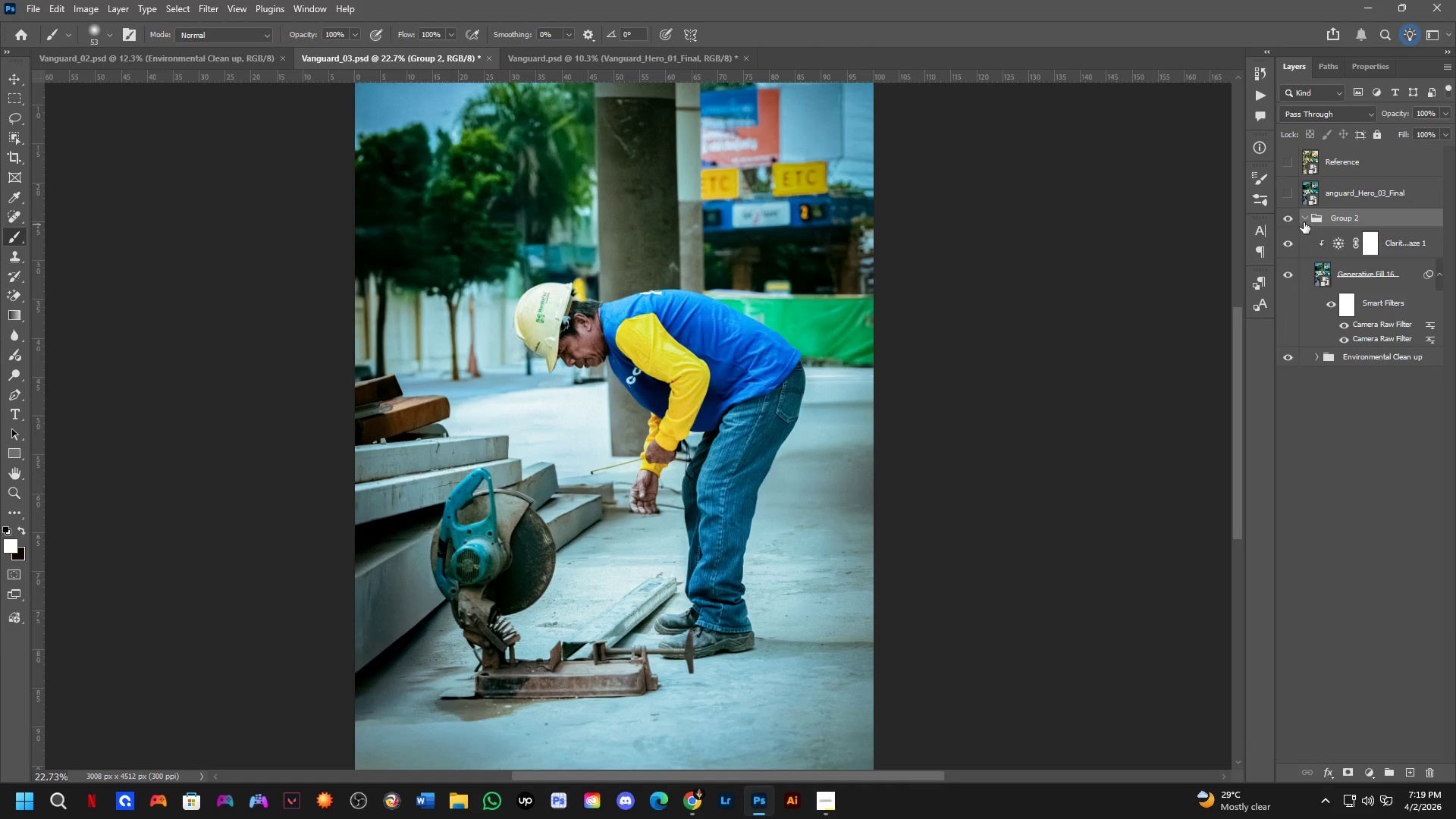 
left_click([1304, 218])
 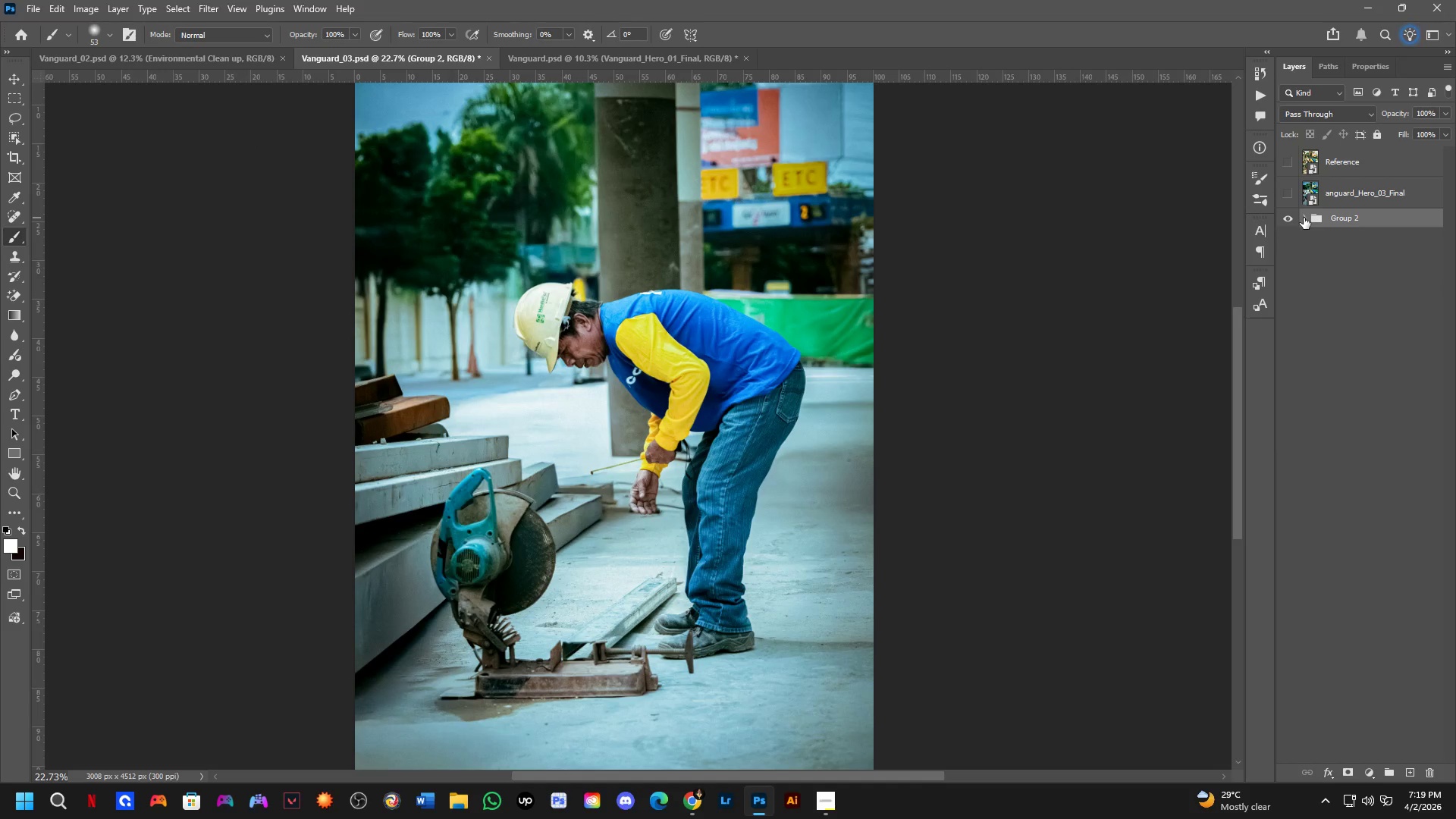 
left_click([1288, 218])
 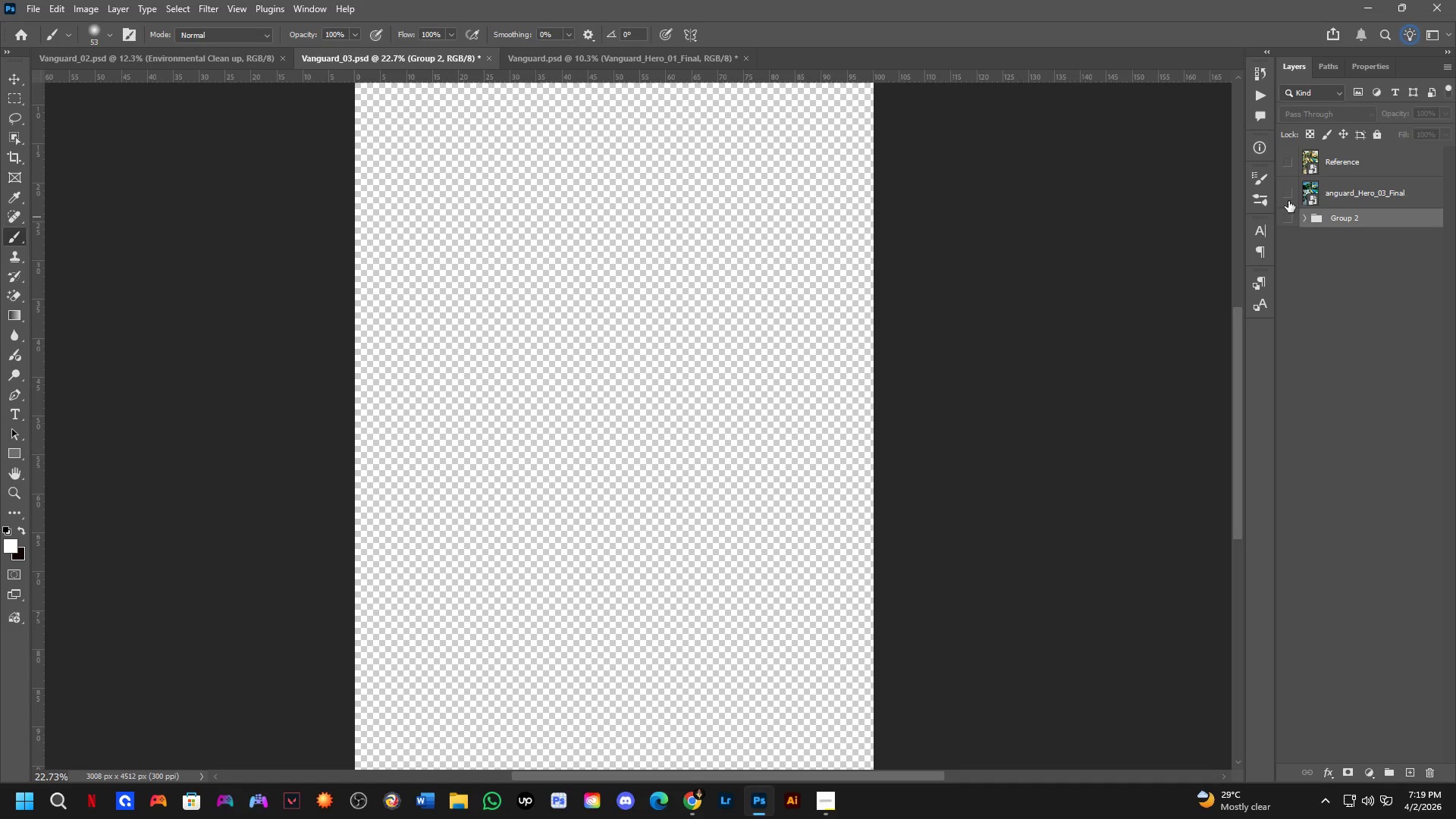 
double_click([1288, 196])
 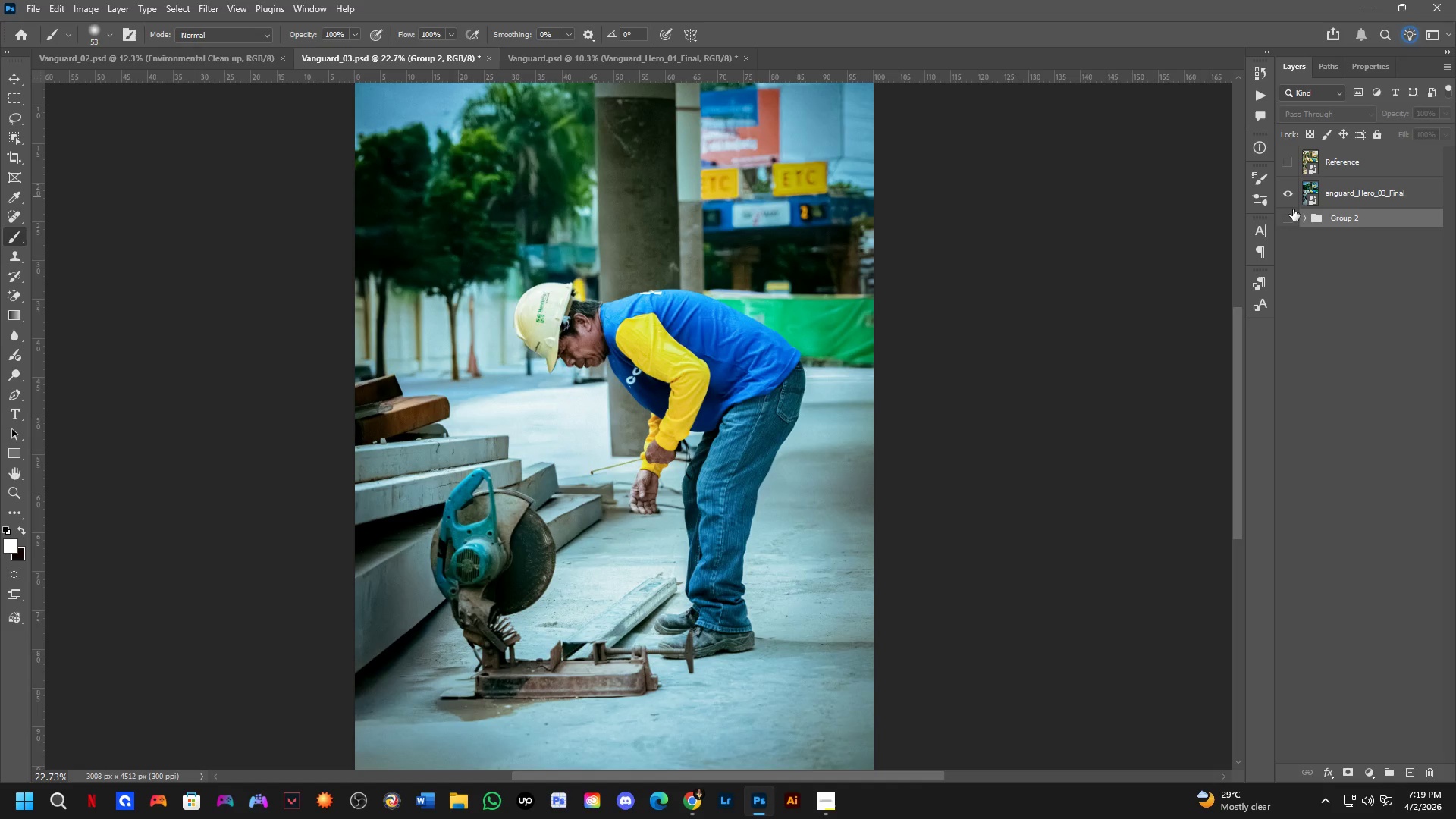 
double_click([1291, 194])
 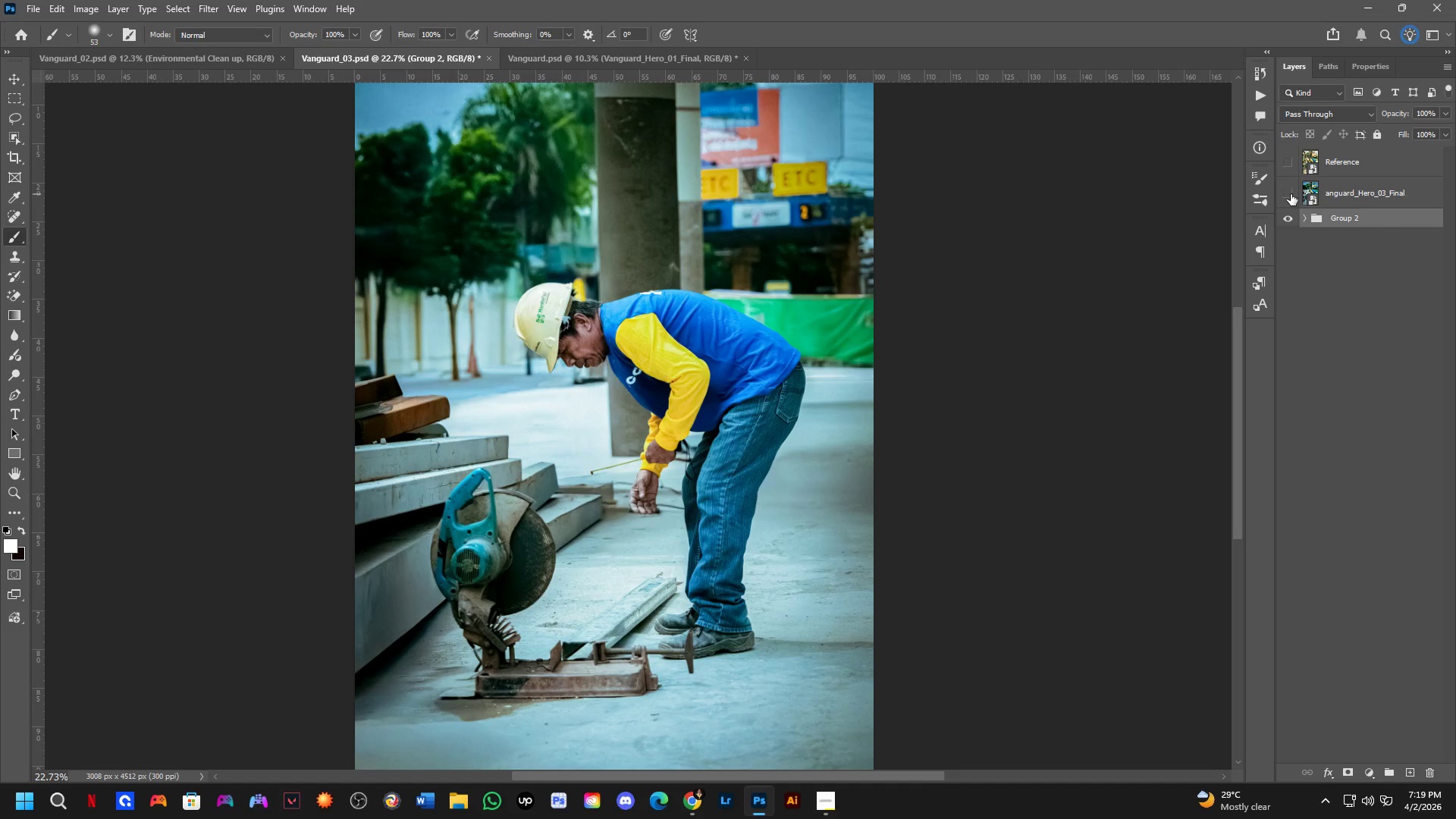 
triple_click([1291, 194])
 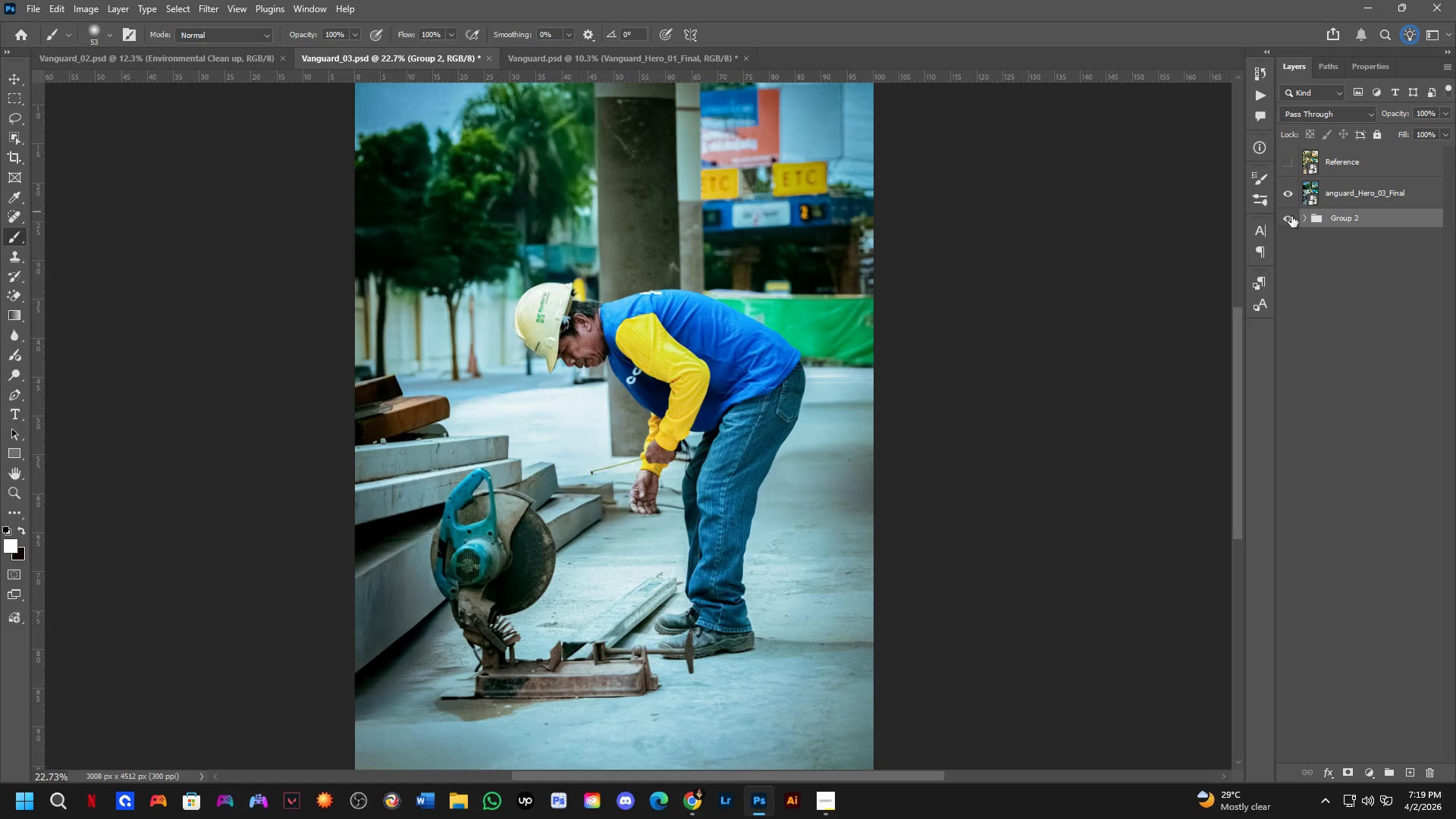 
left_click([1289, 217])
 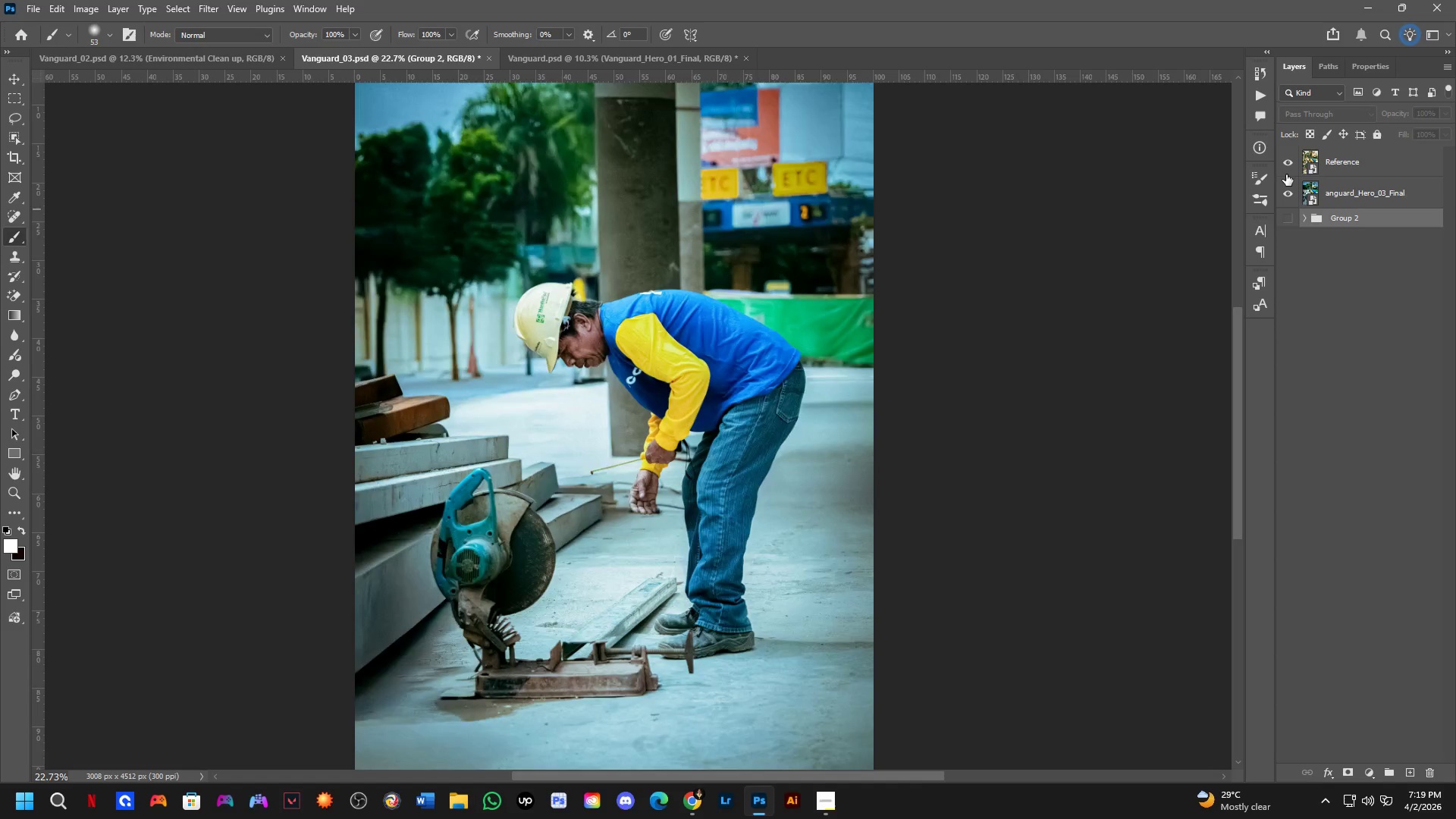 
double_click([1286, 174])
 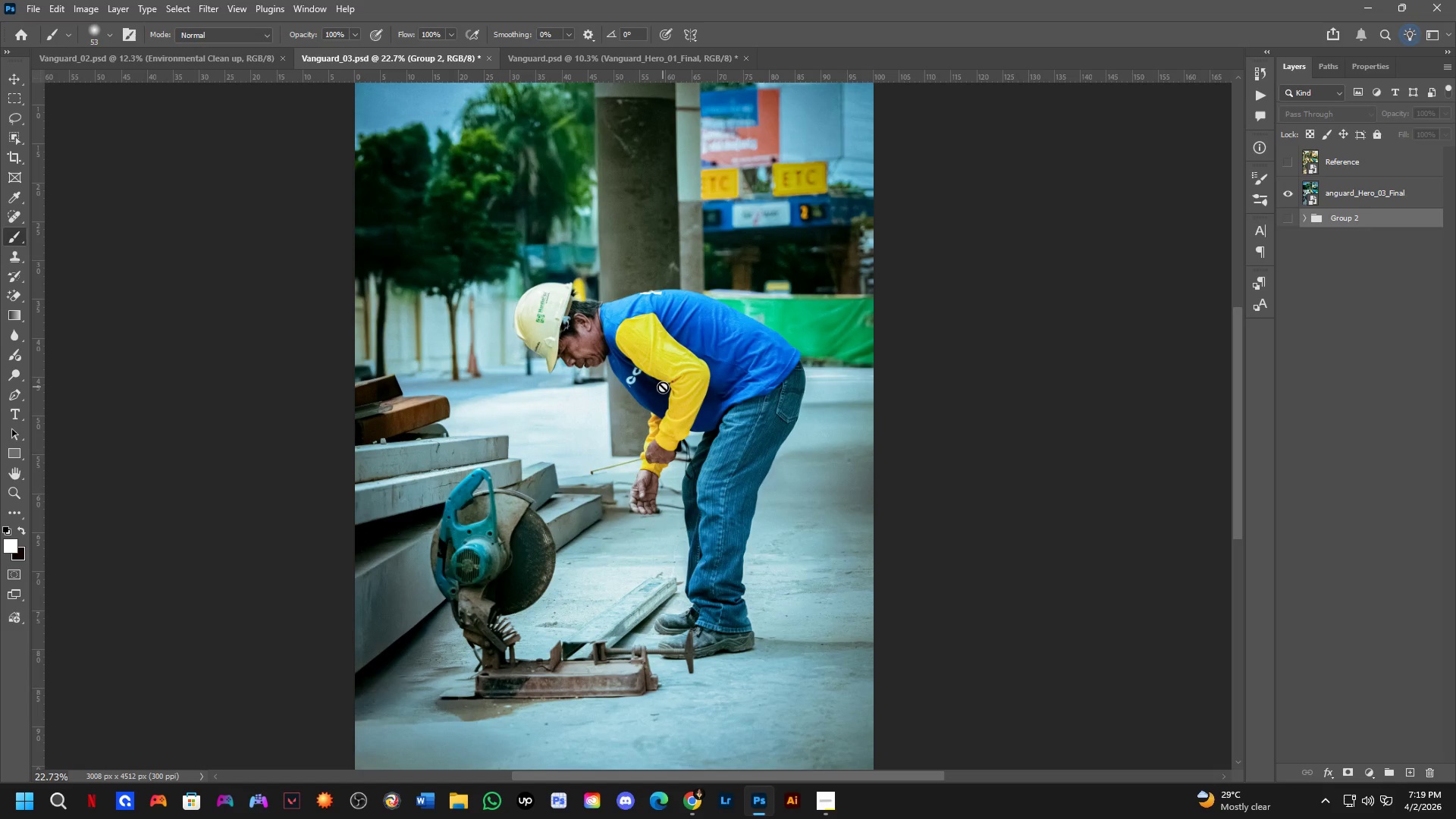 
wait(21.09)
 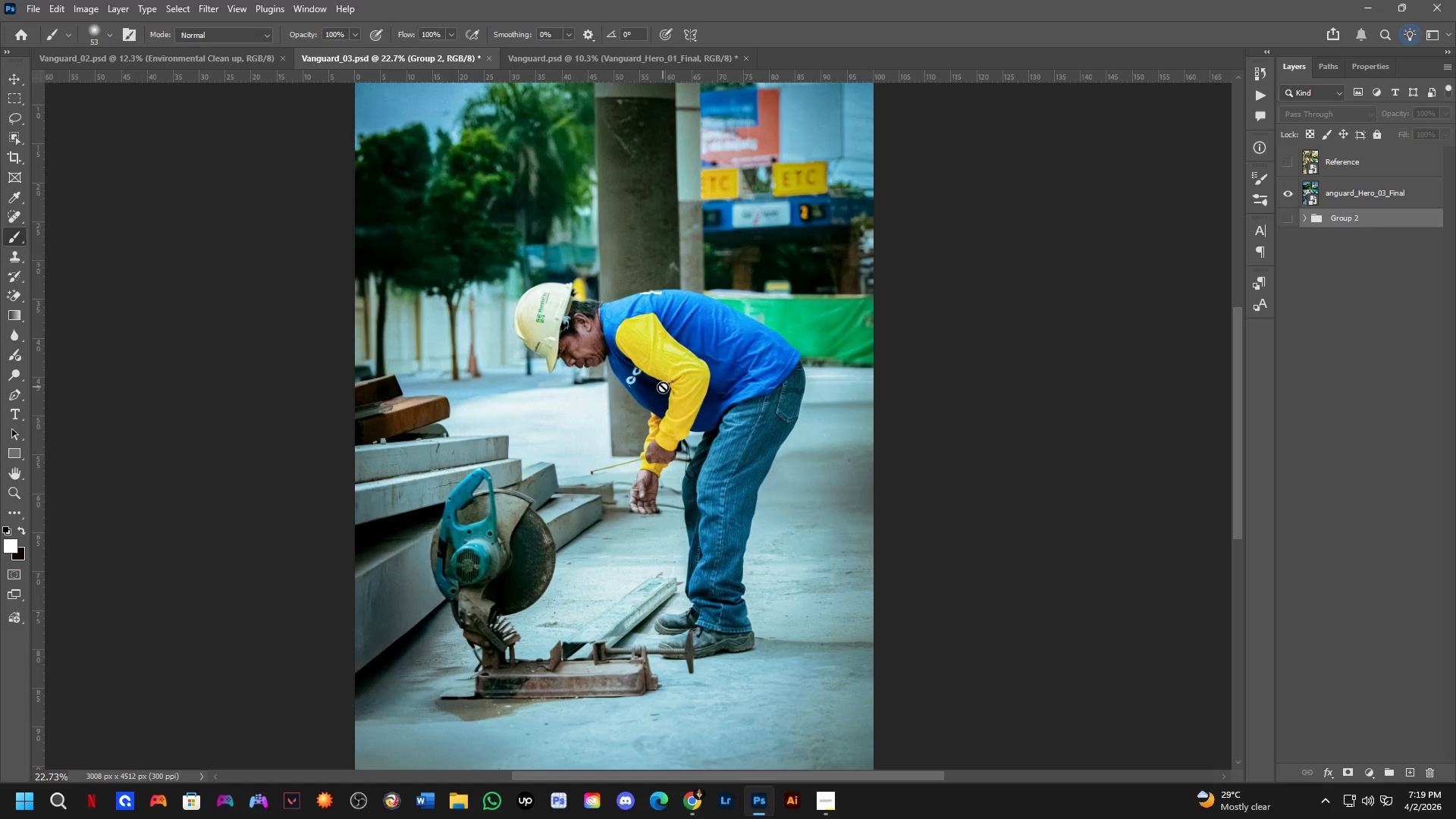 
scroll: coordinate [671, 394], scroll_direction: down, amount: 4.0
 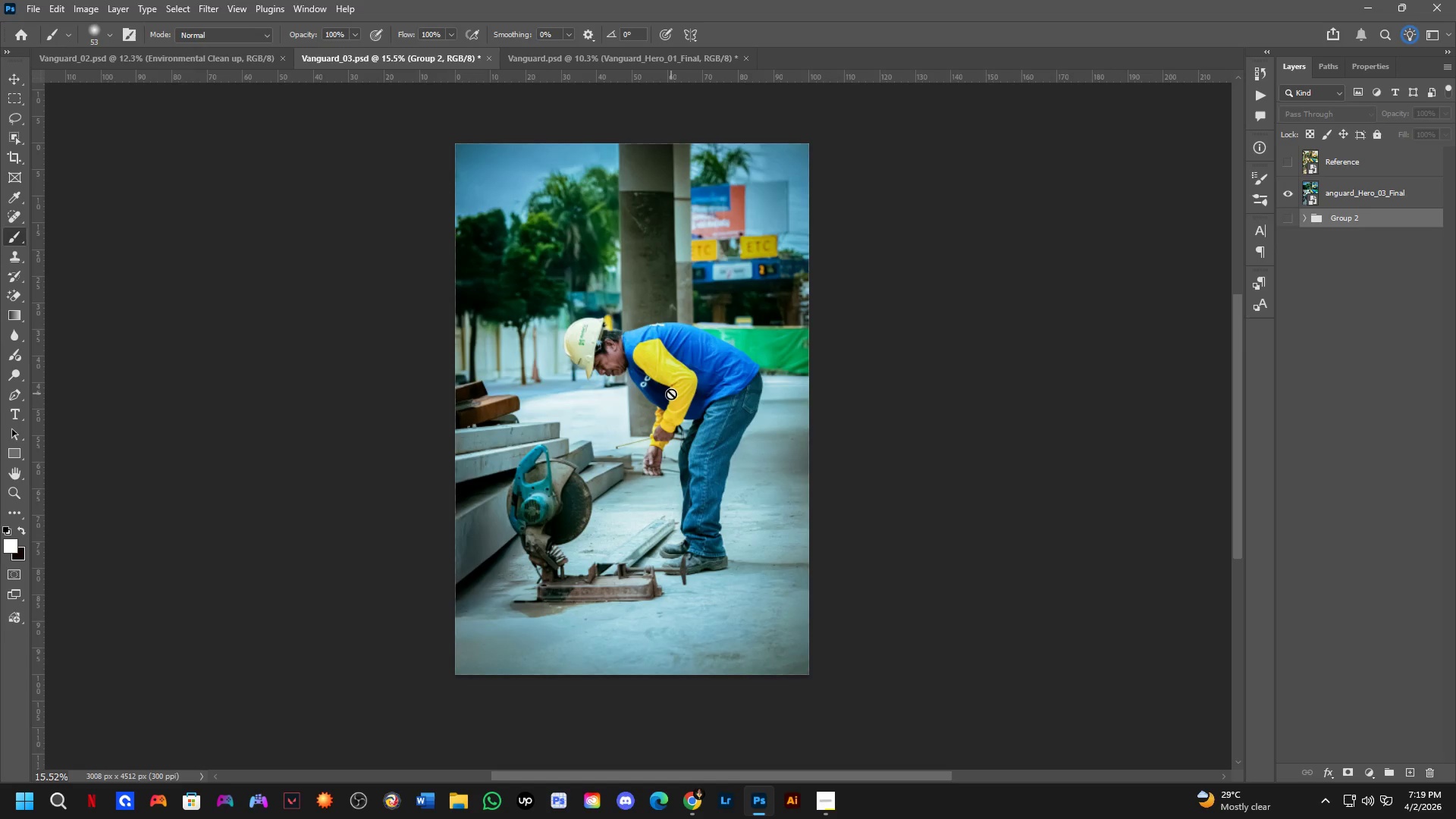 
scroll: coordinate [661, 408], scroll_direction: up, amount: 7.0
 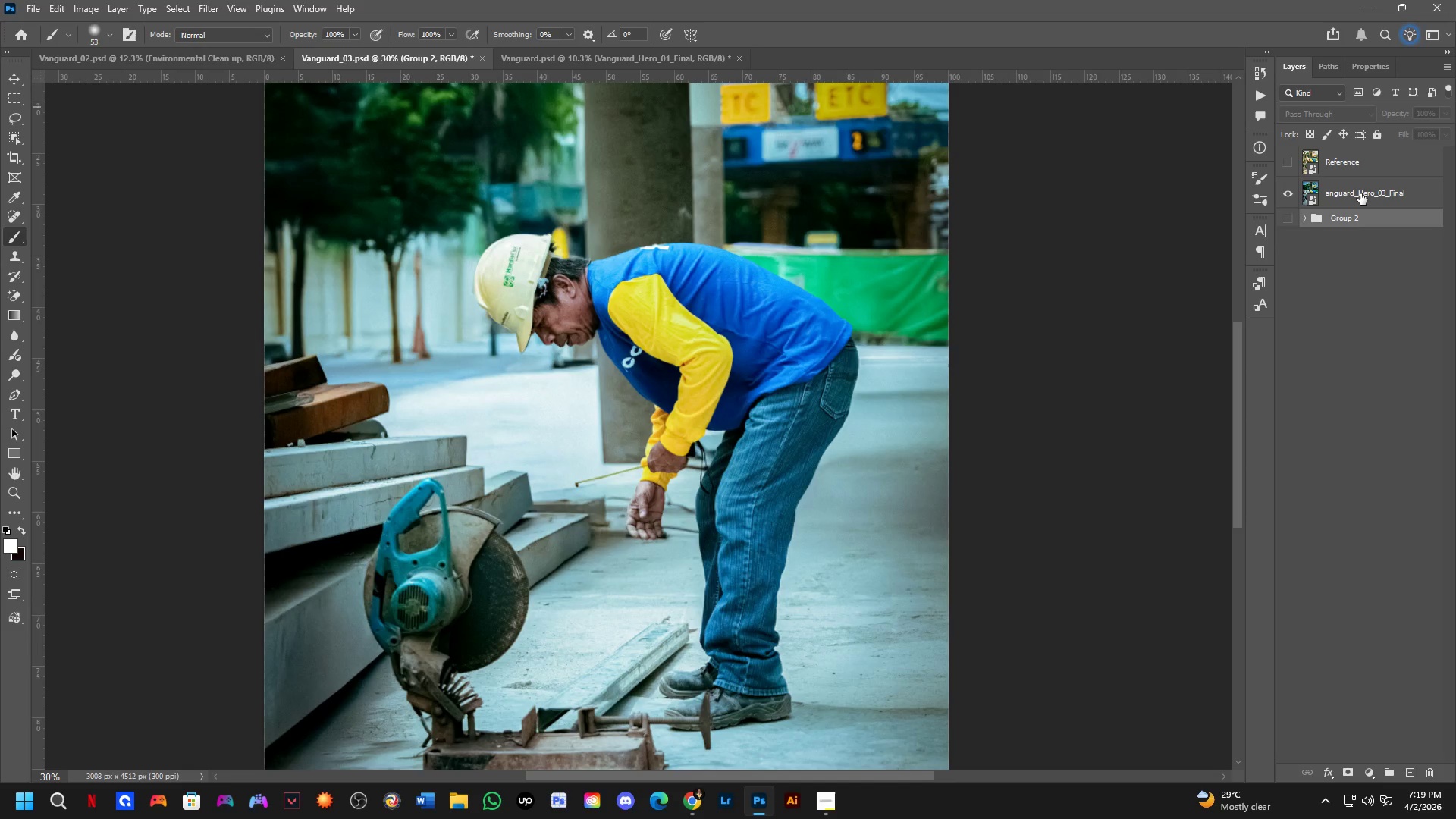 
hold_key(key=ControlLeft, duration=0.92)
 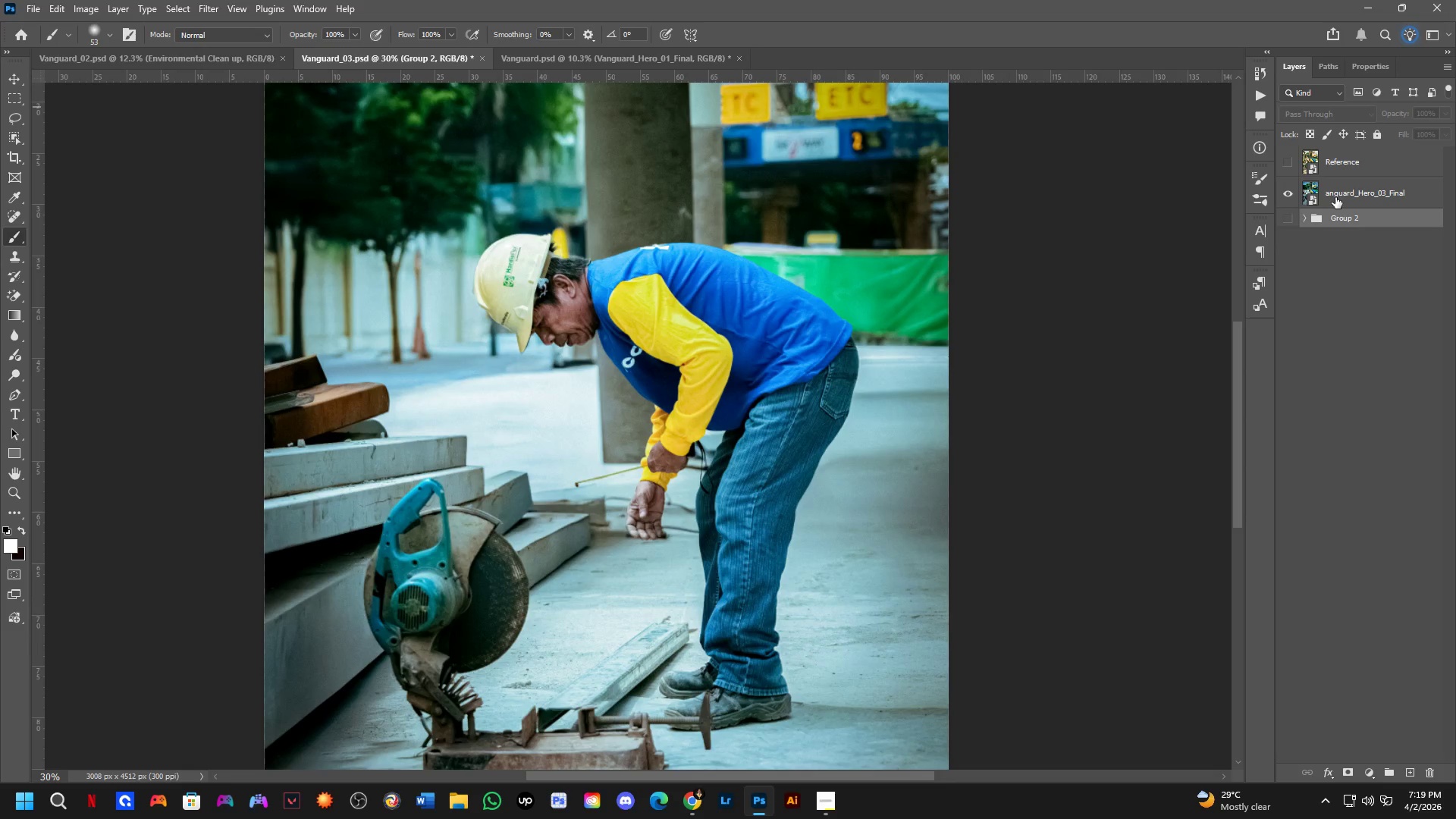 
hold_key(key=ShiftLeft, duration=0.77)
 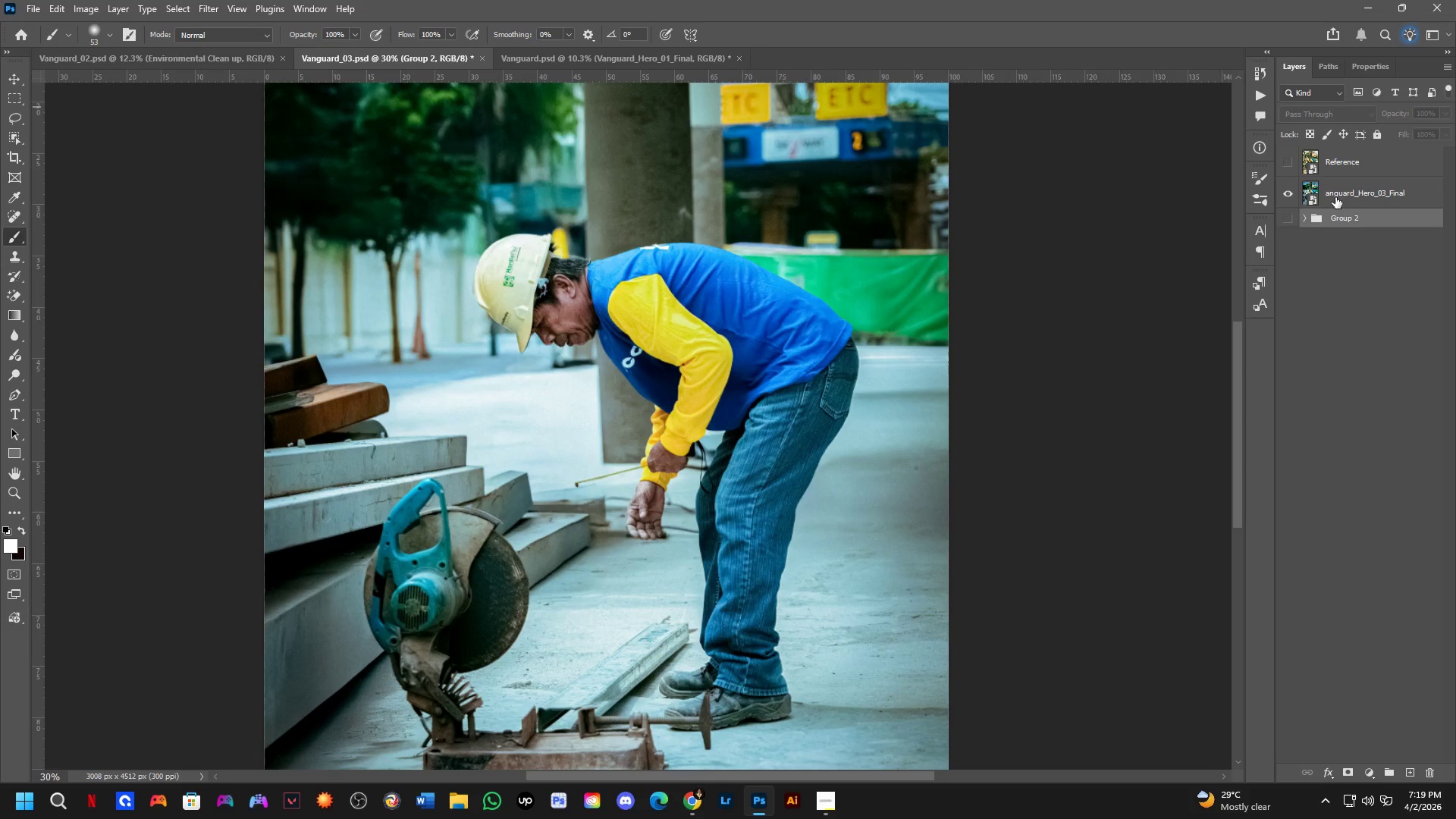 
key(Control+Shift+S)
 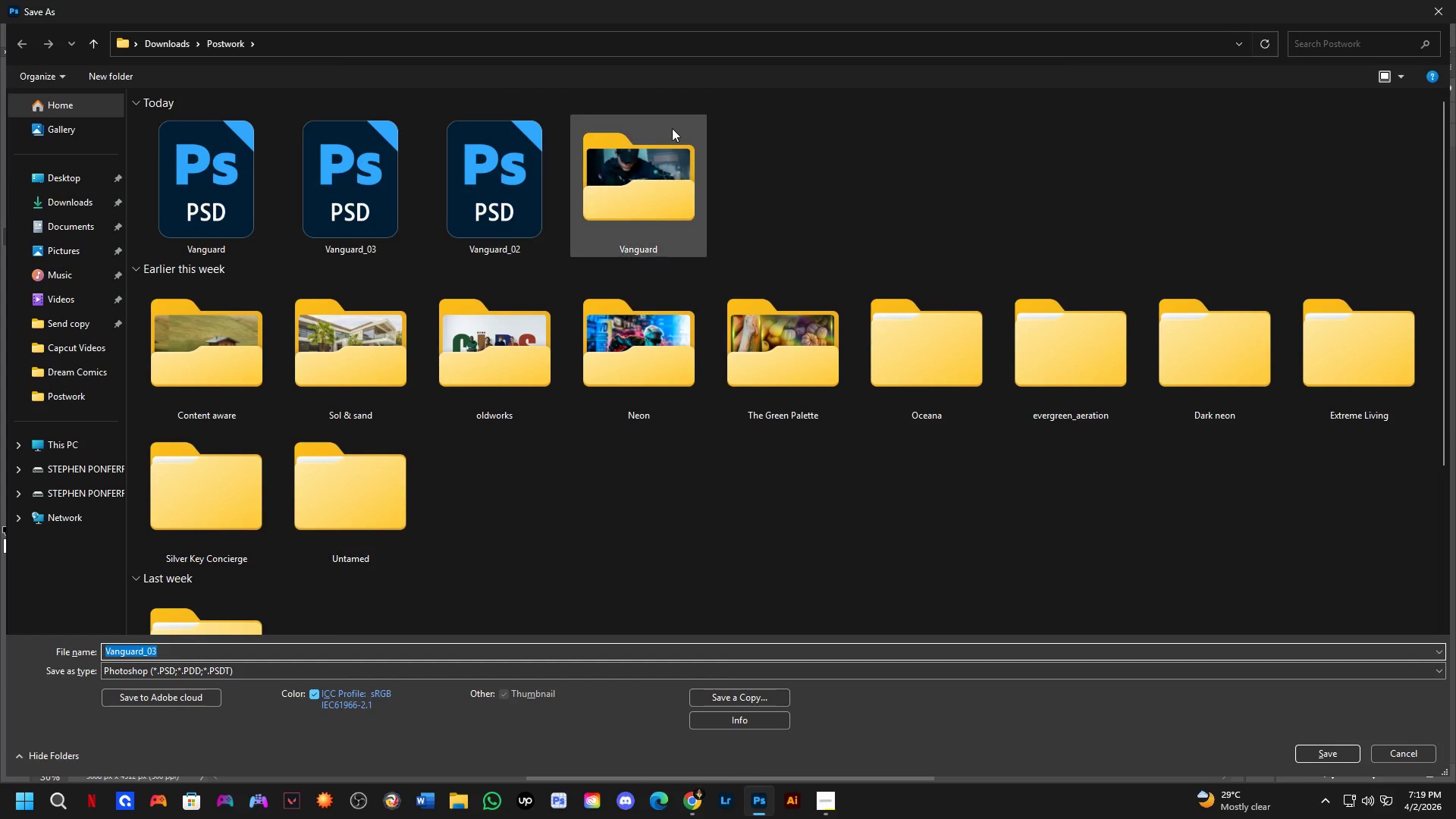 
double_click([678, 216])
 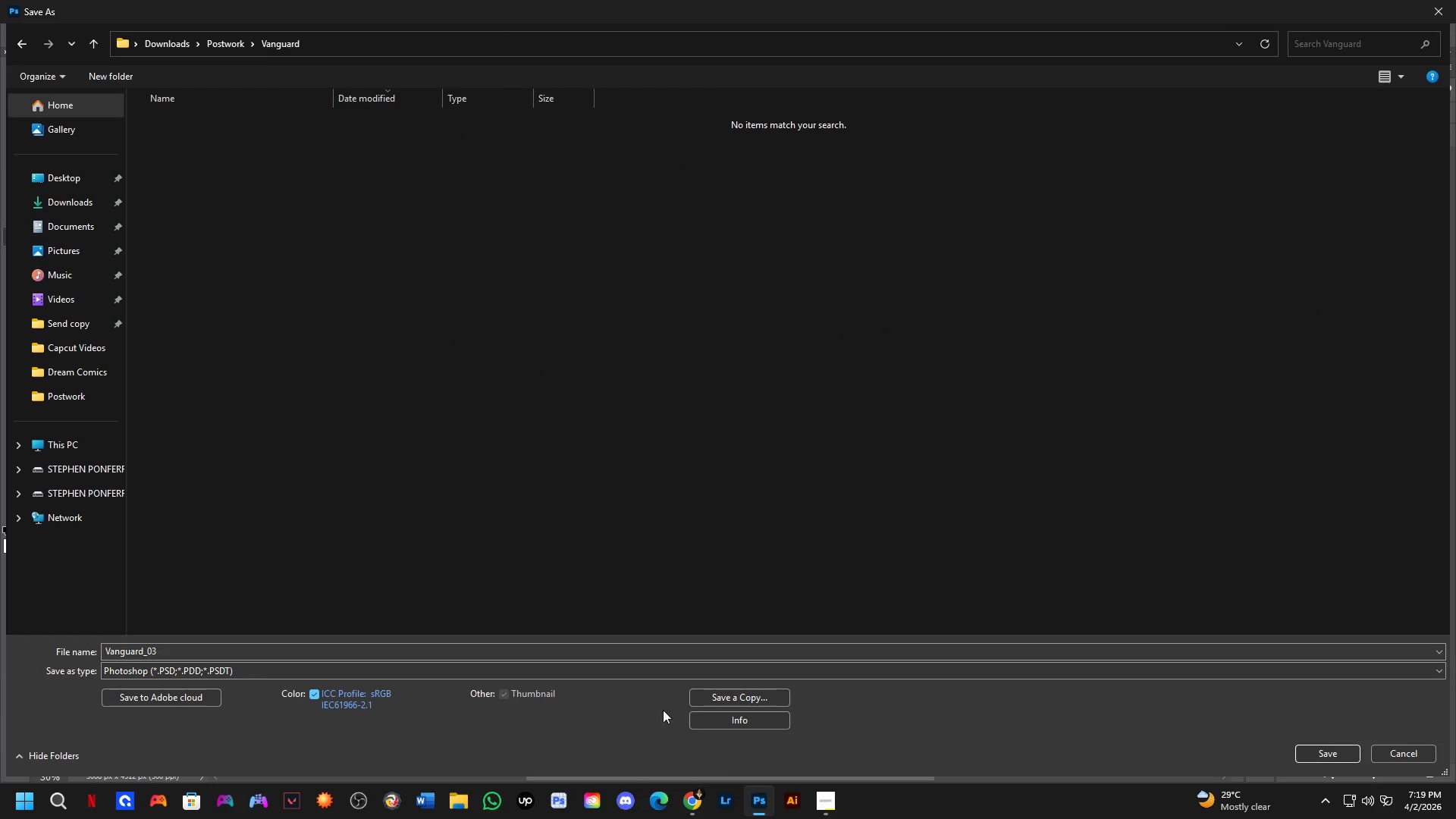 
left_click([726, 699])
 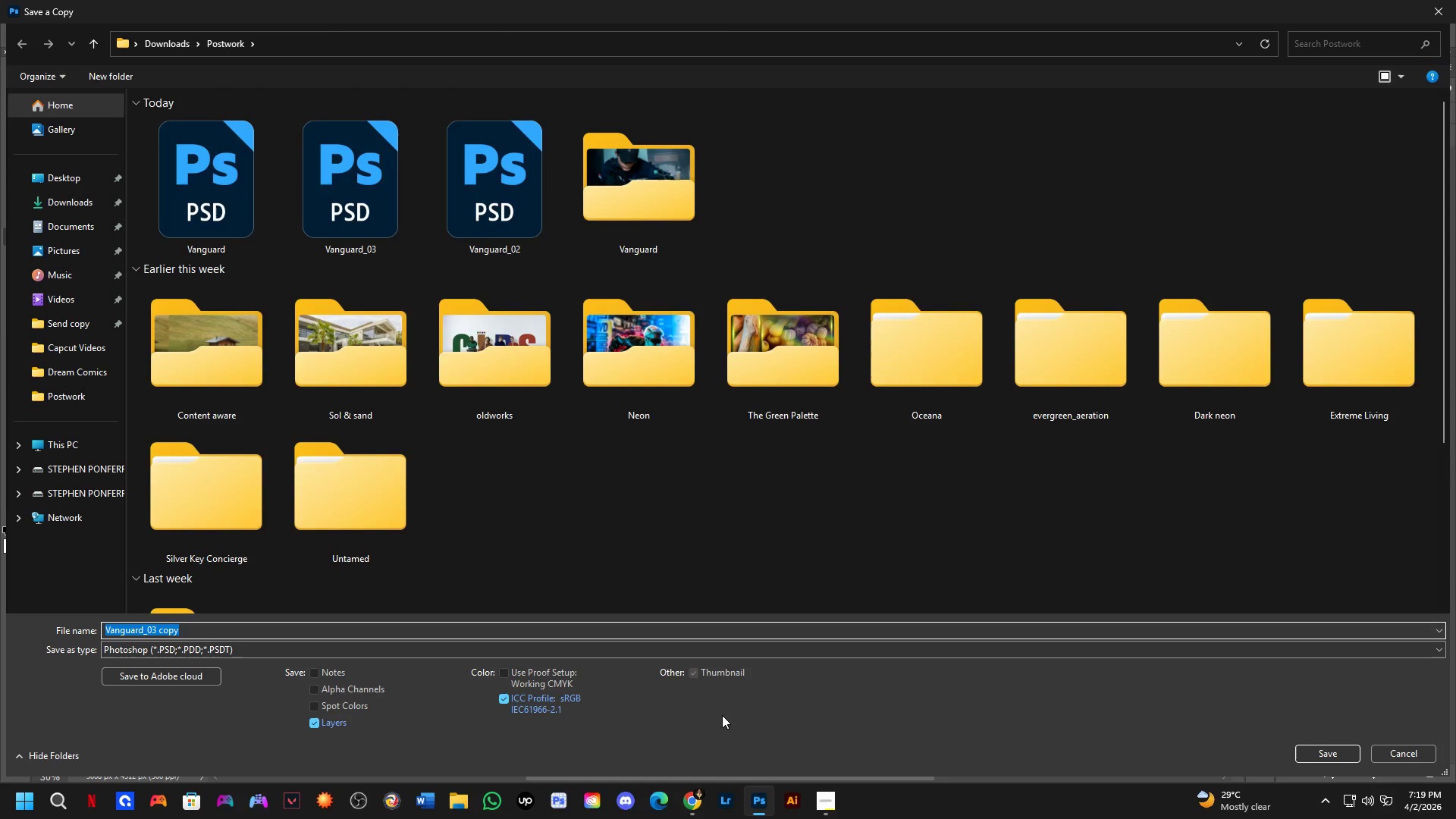 
wait(5.66)
 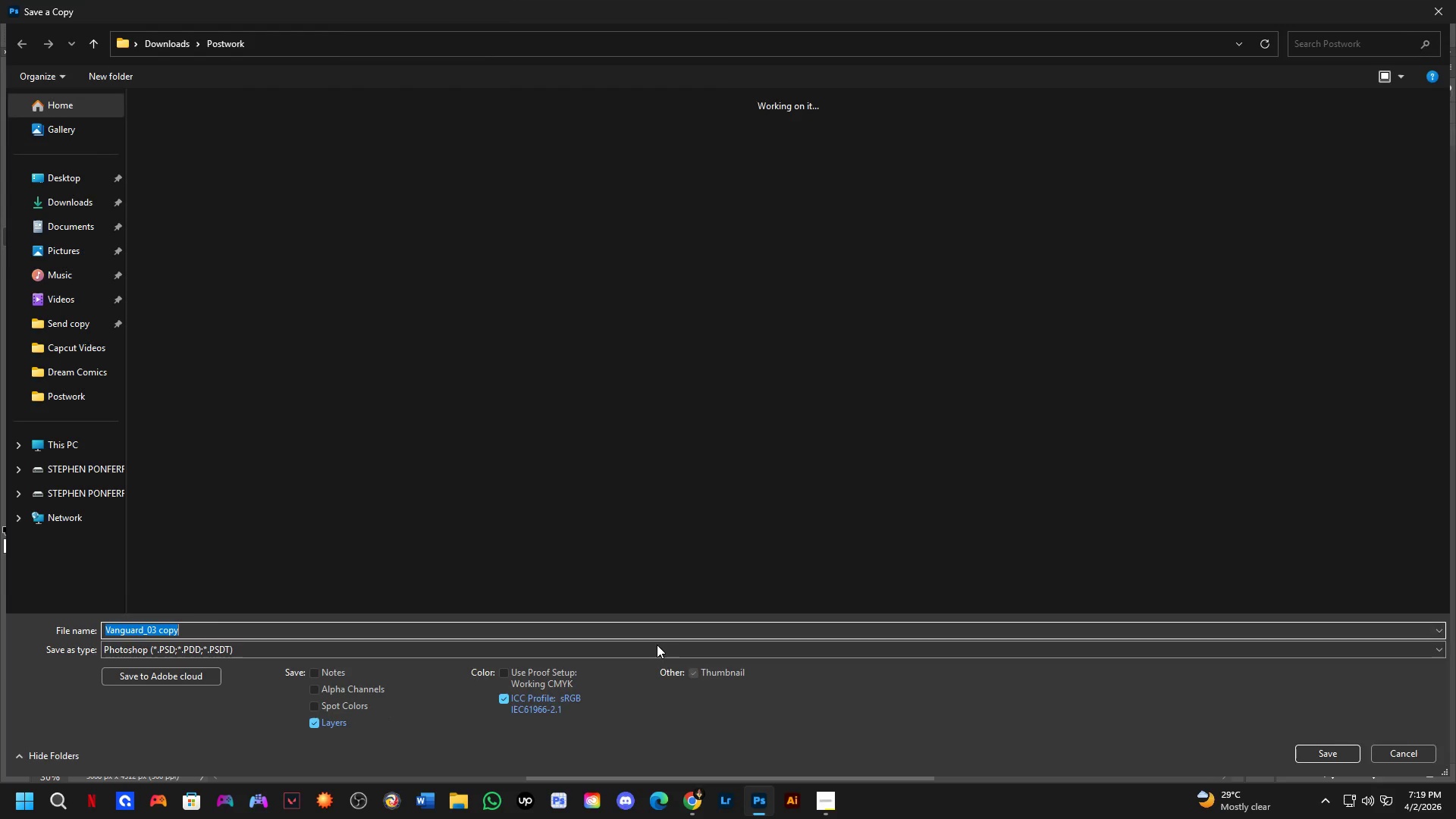 
double_click([640, 214])
 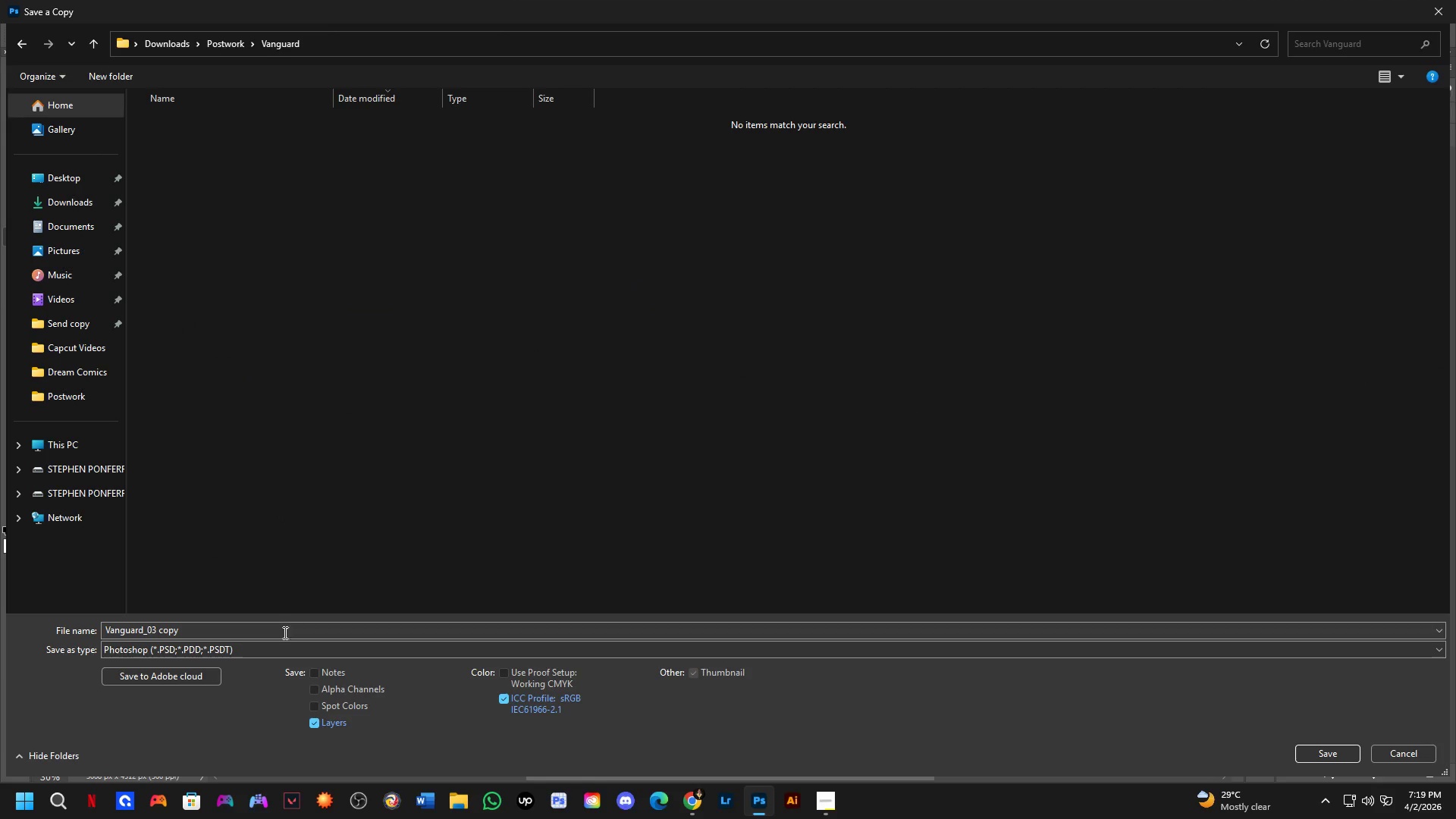 
left_click([284, 645])
 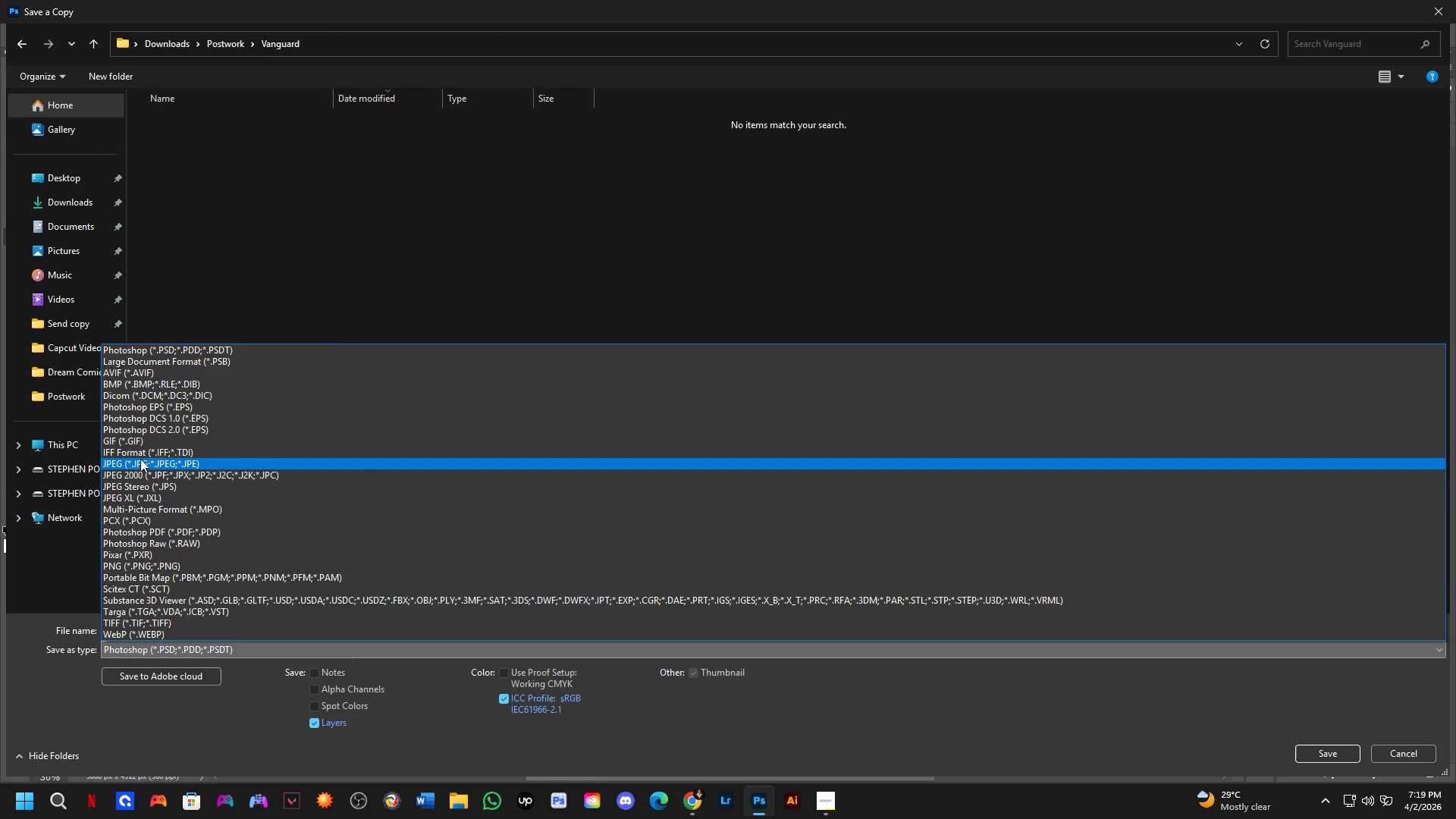 
left_click([150, 469])
 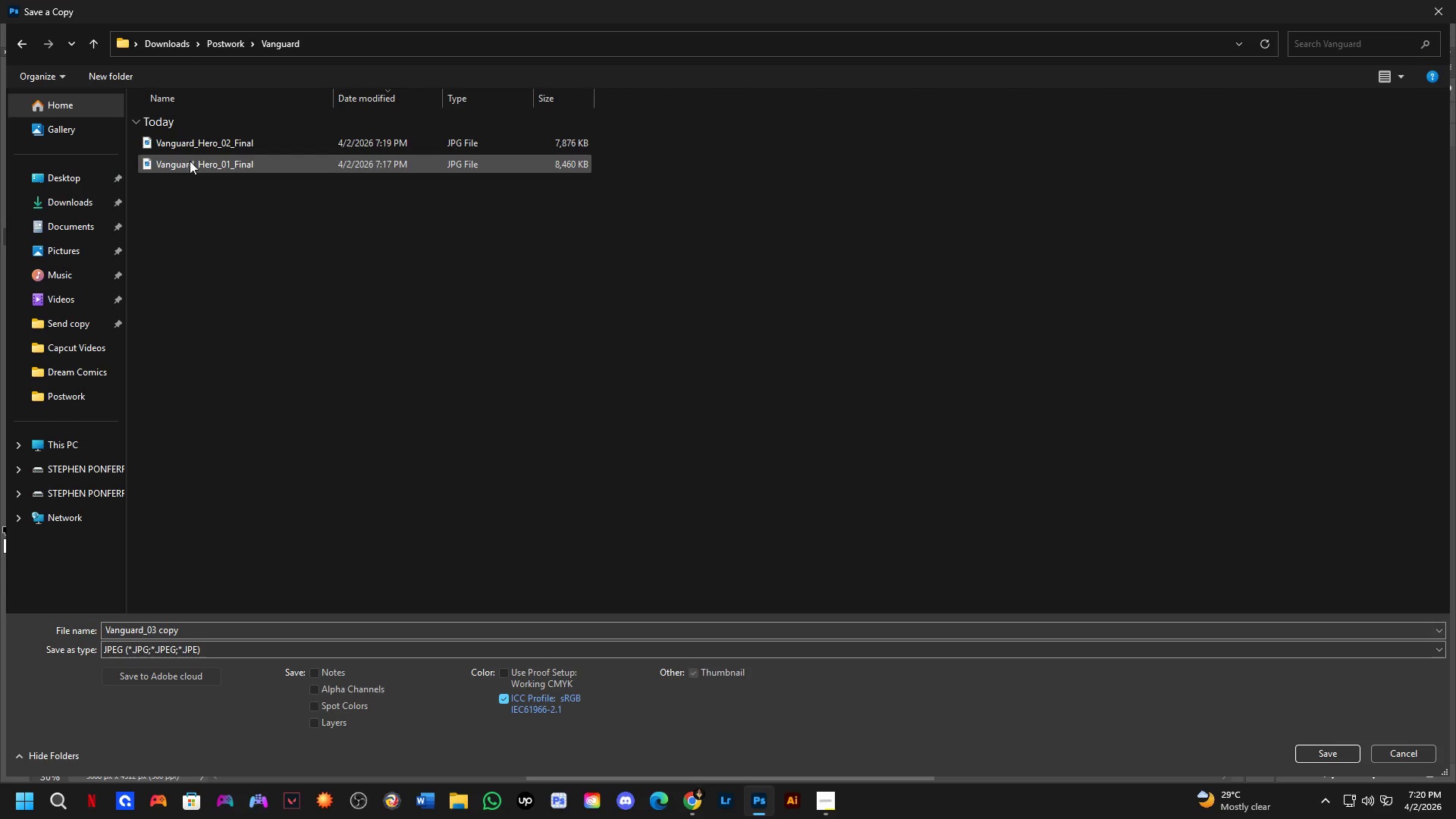 
left_click([209, 147])
 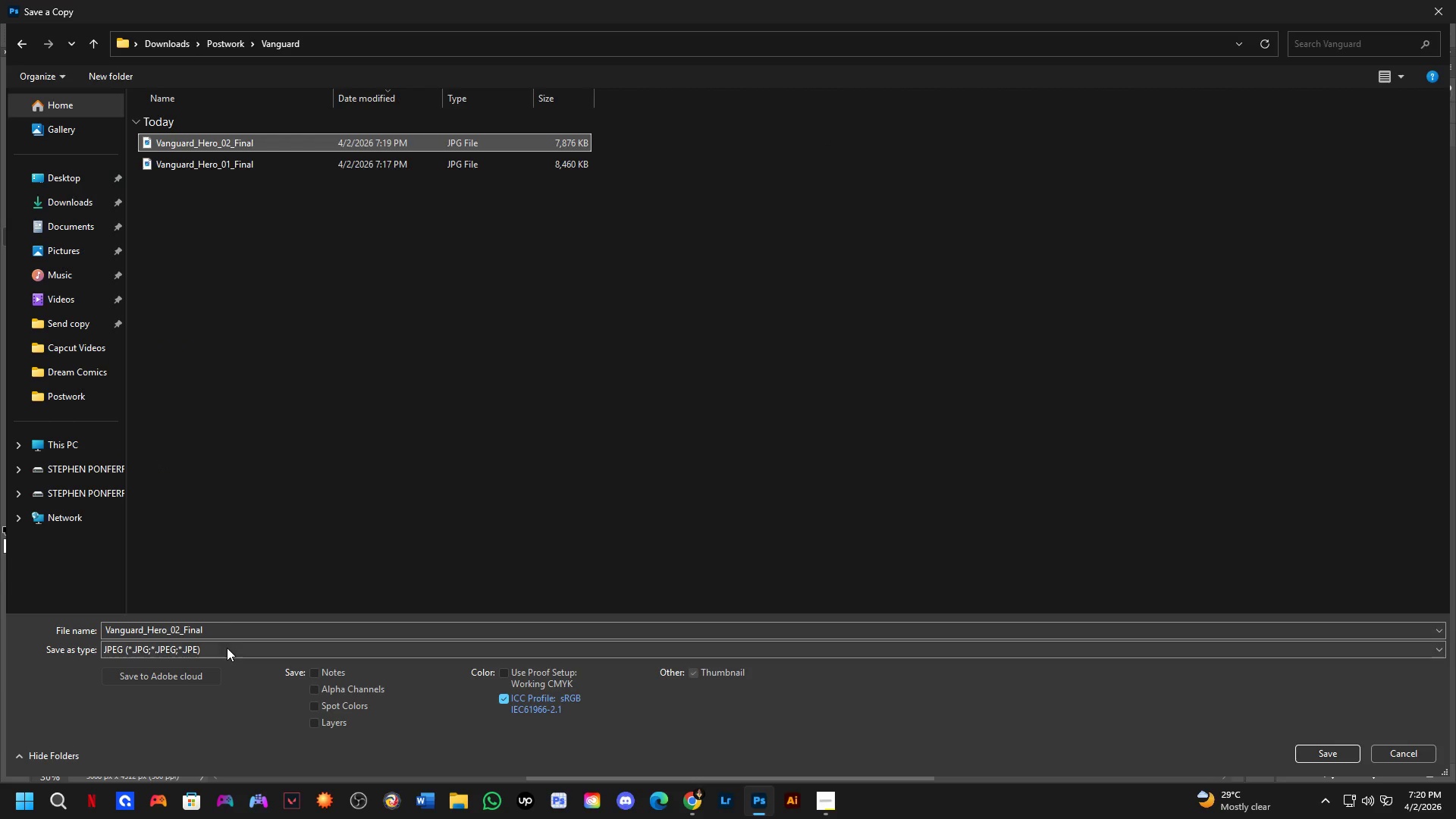 
left_click([227, 633])
 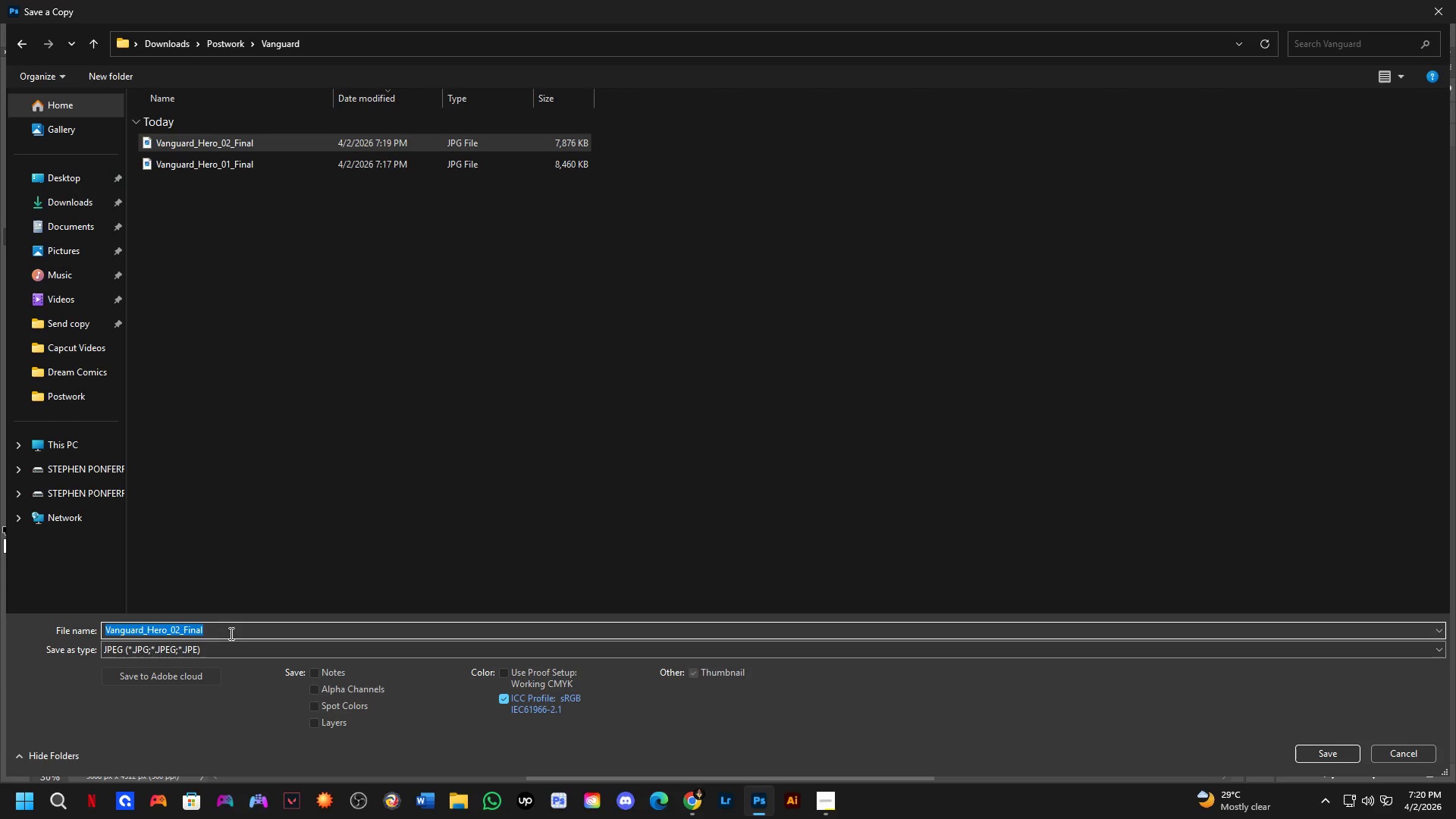 
key(ArrowRight)
 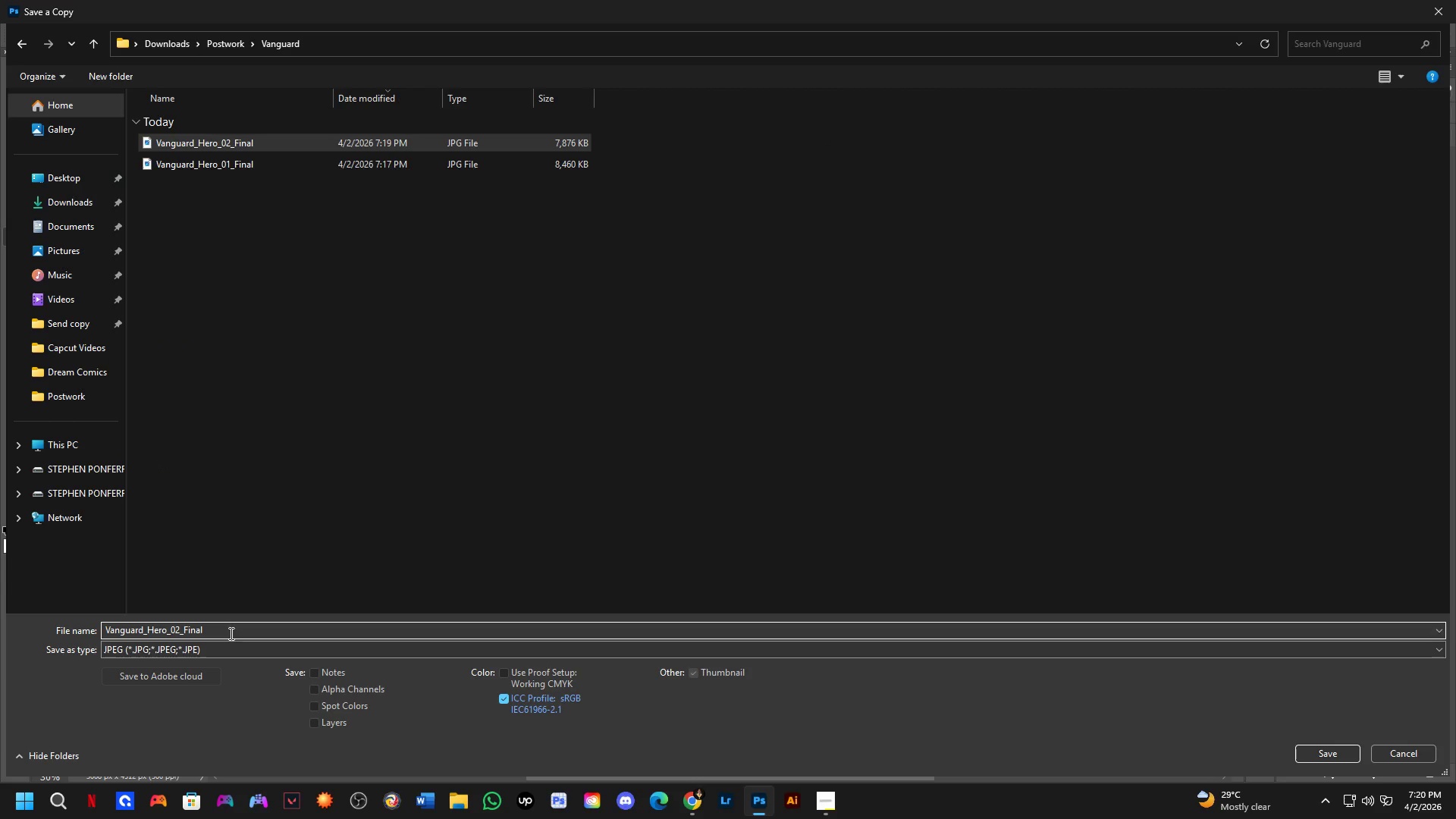 
key(ArrowLeft)
 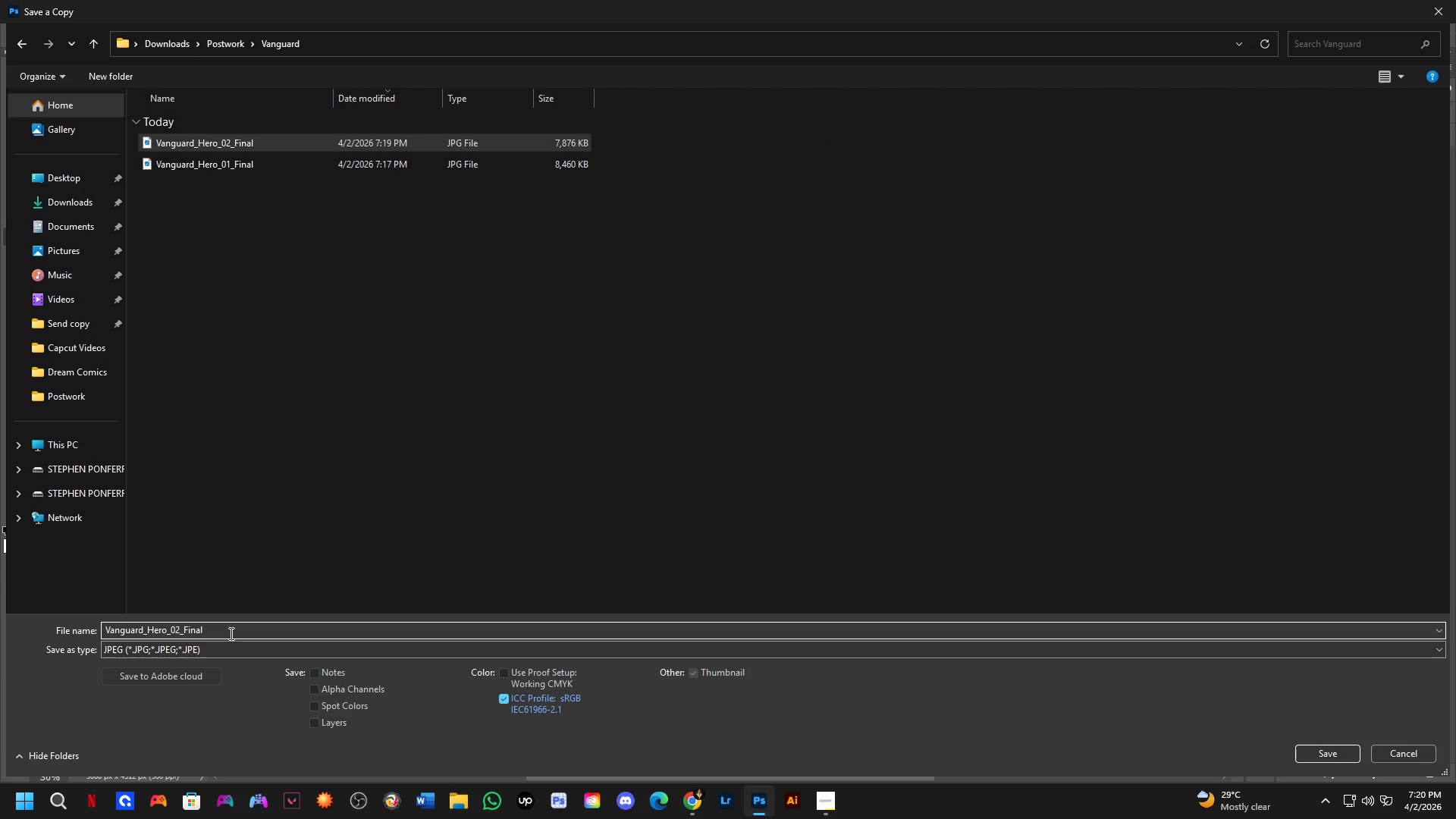 
key(ArrowLeft)
 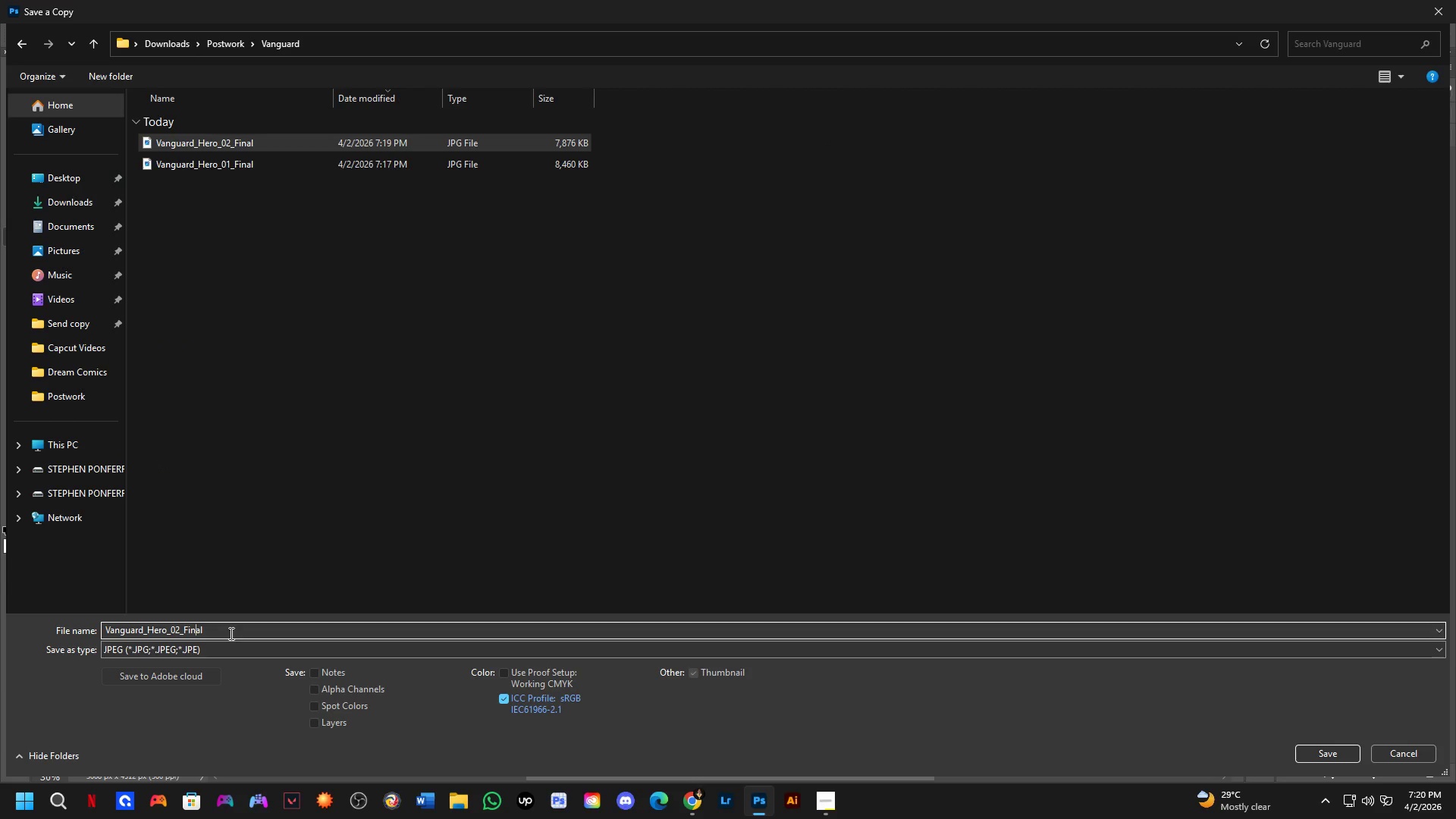 
key(ArrowLeft)
 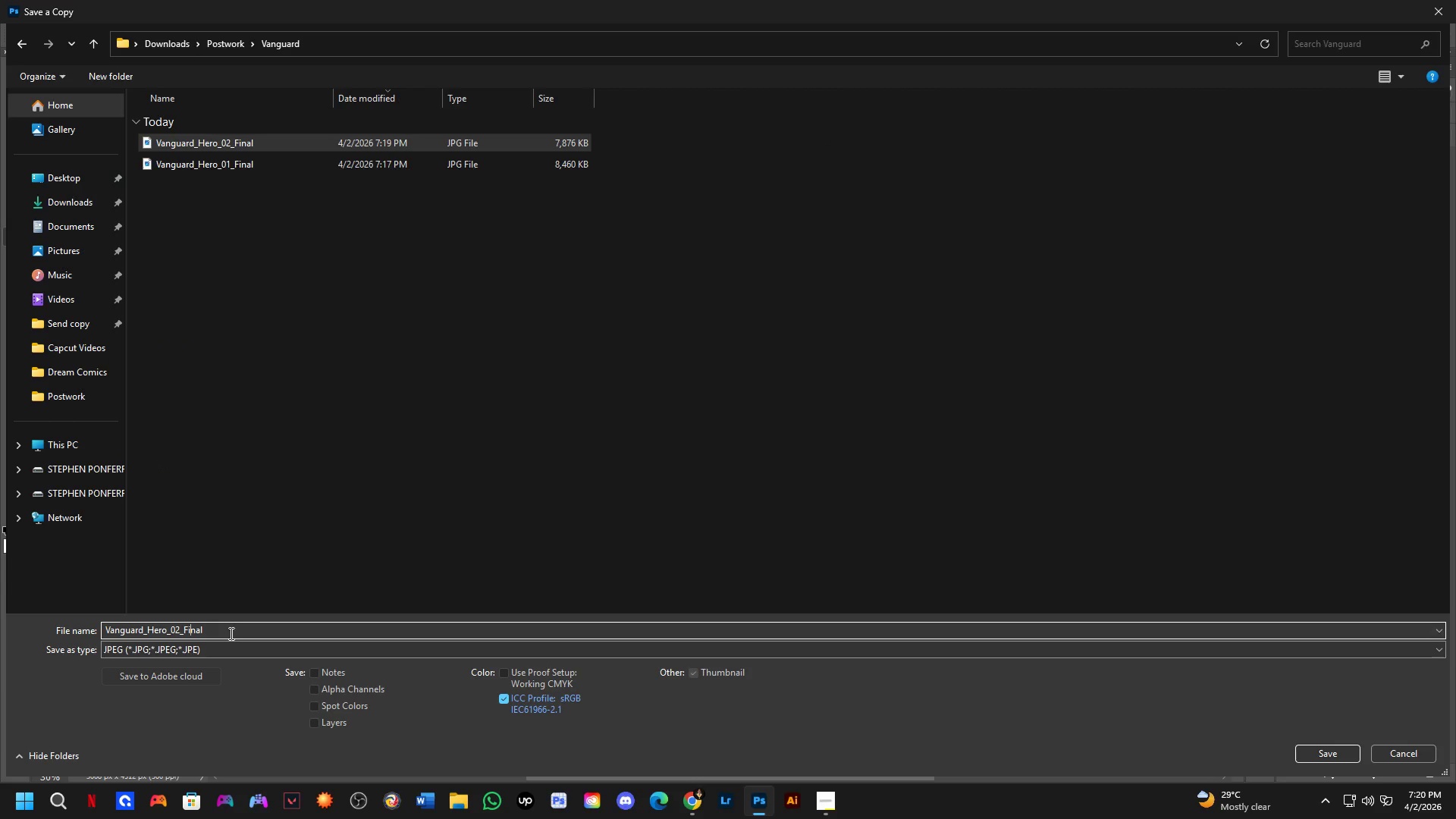 
key(ArrowLeft)
 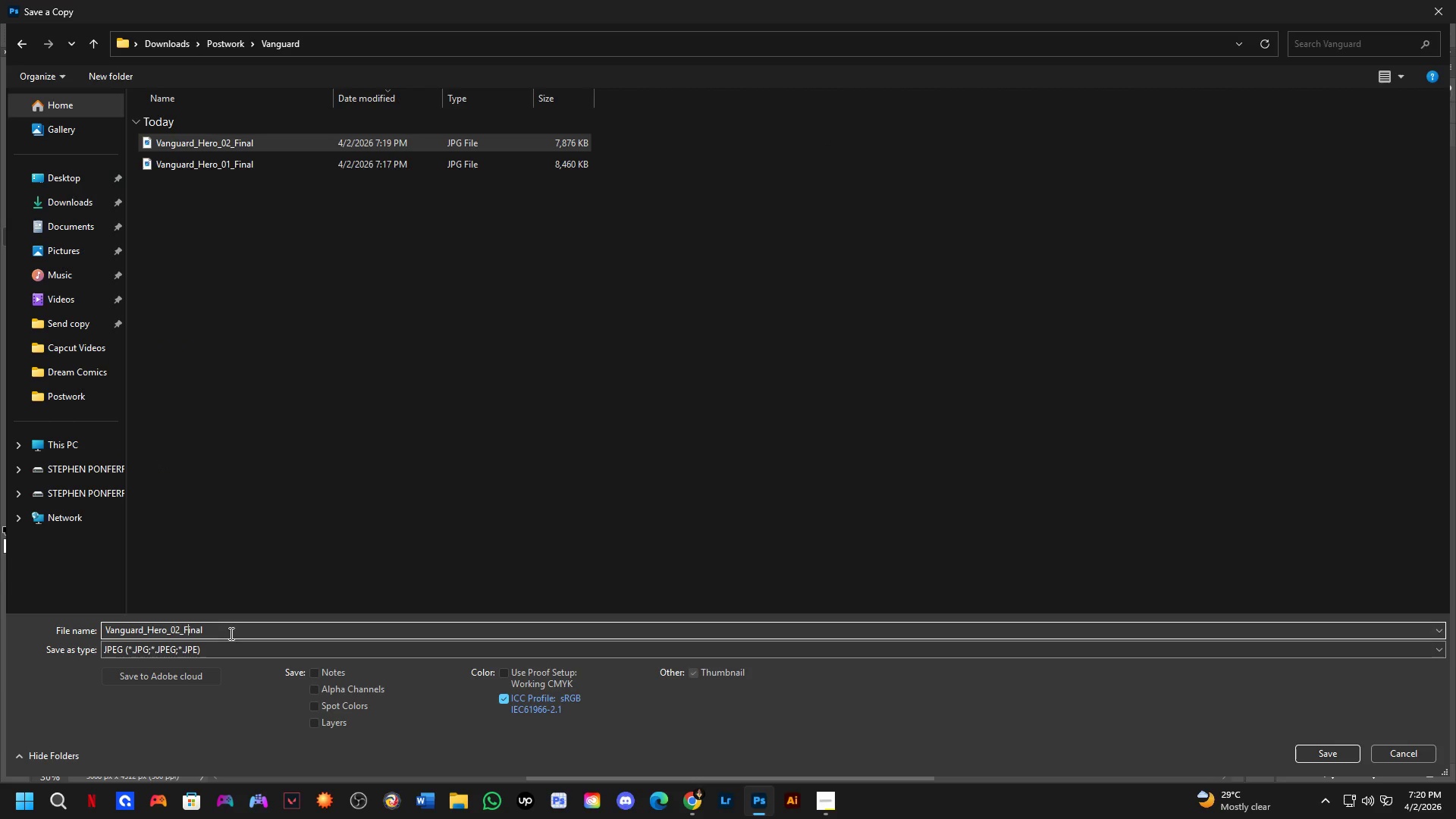 
key(ArrowLeft)
 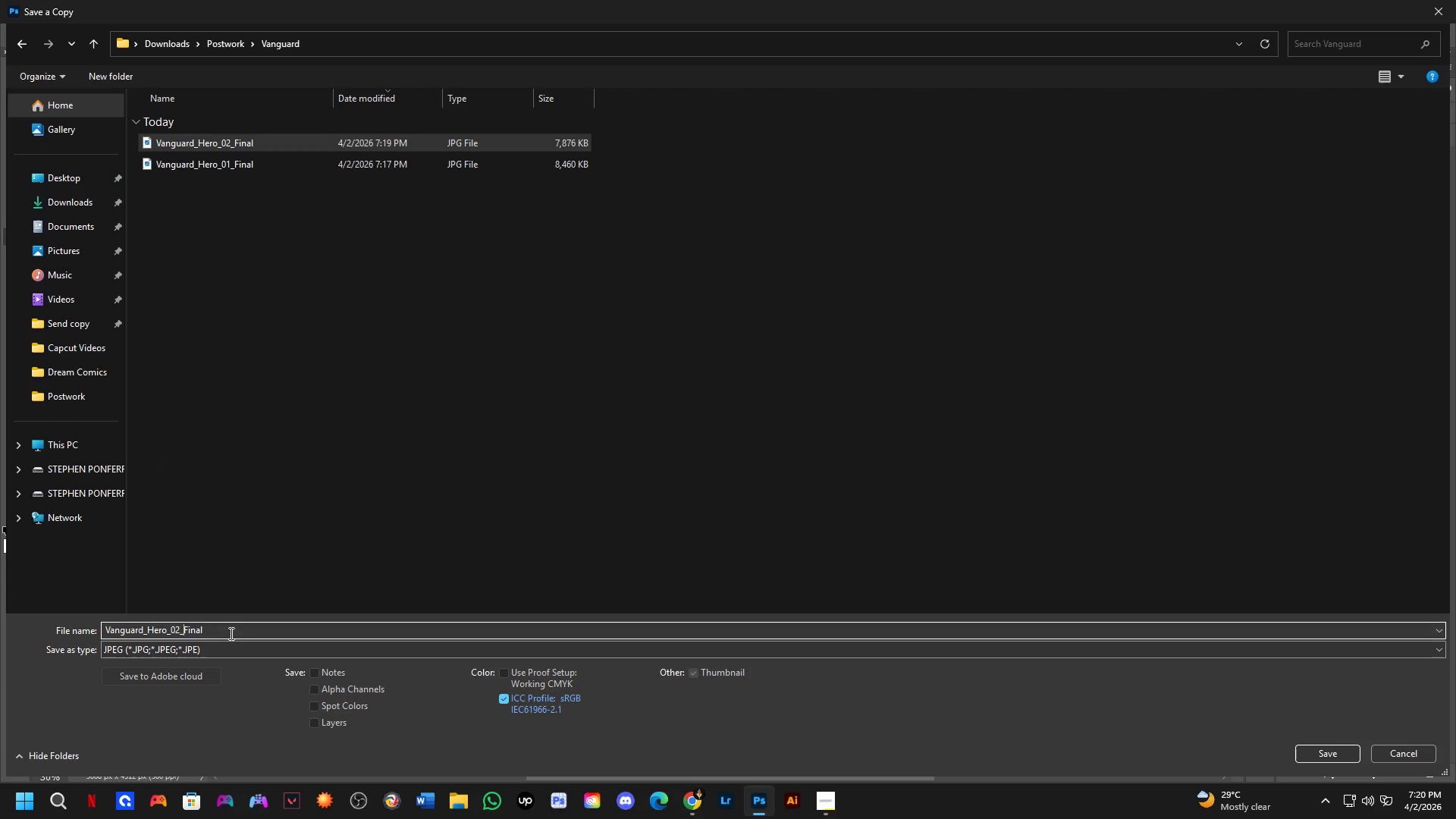 
key(ArrowLeft)
 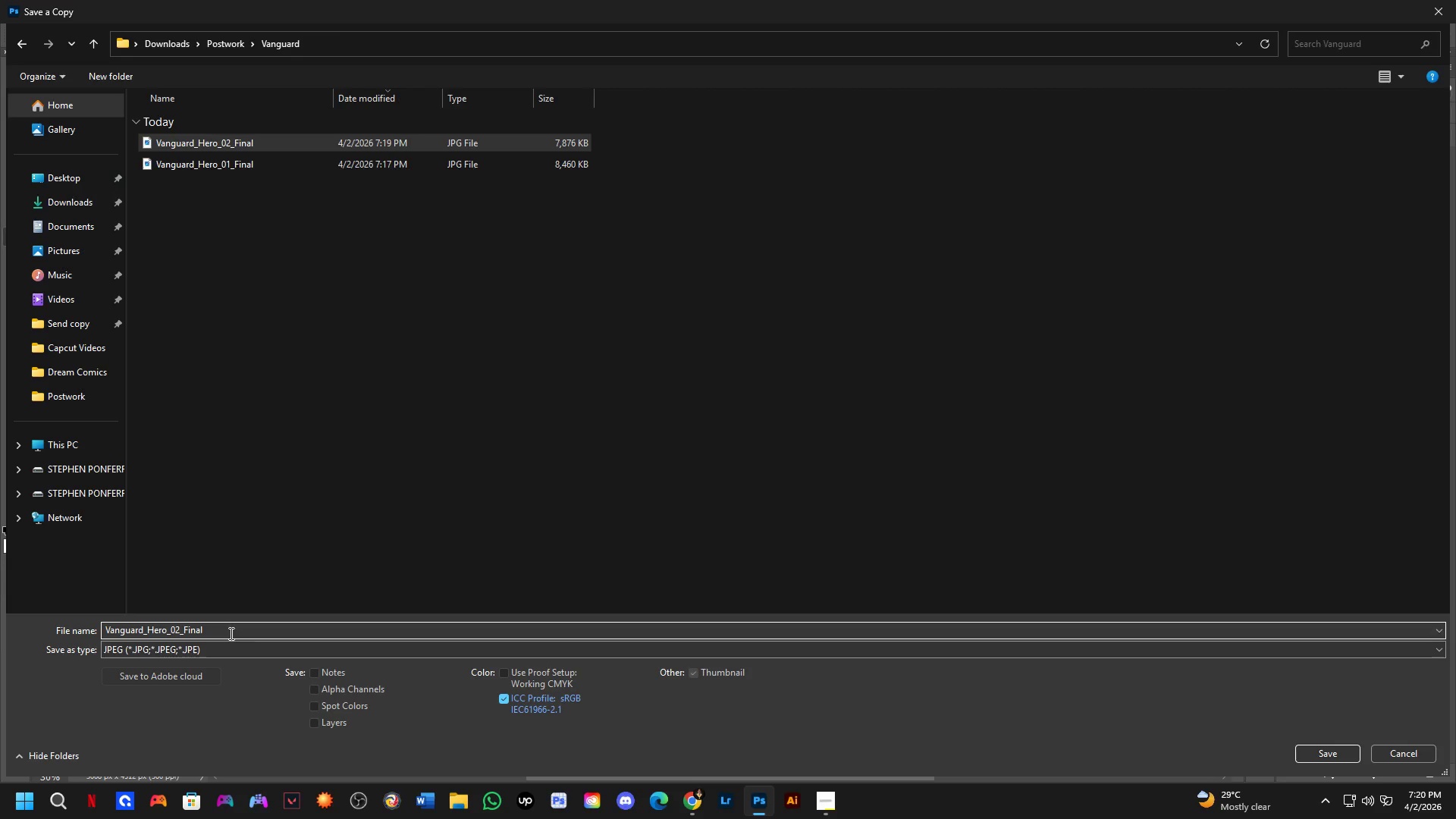 
key(Backspace)
 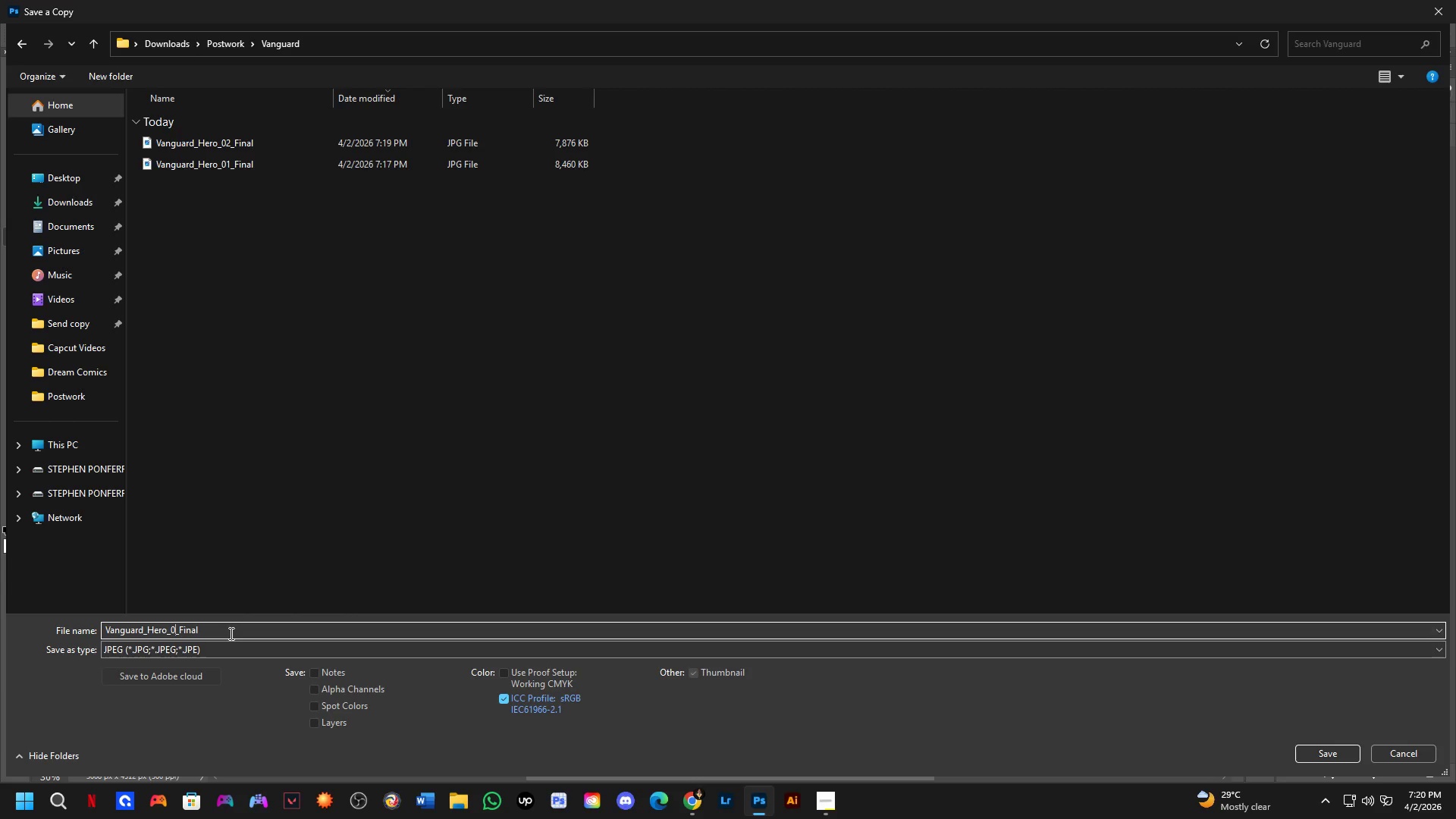 
key(Numpad3)
 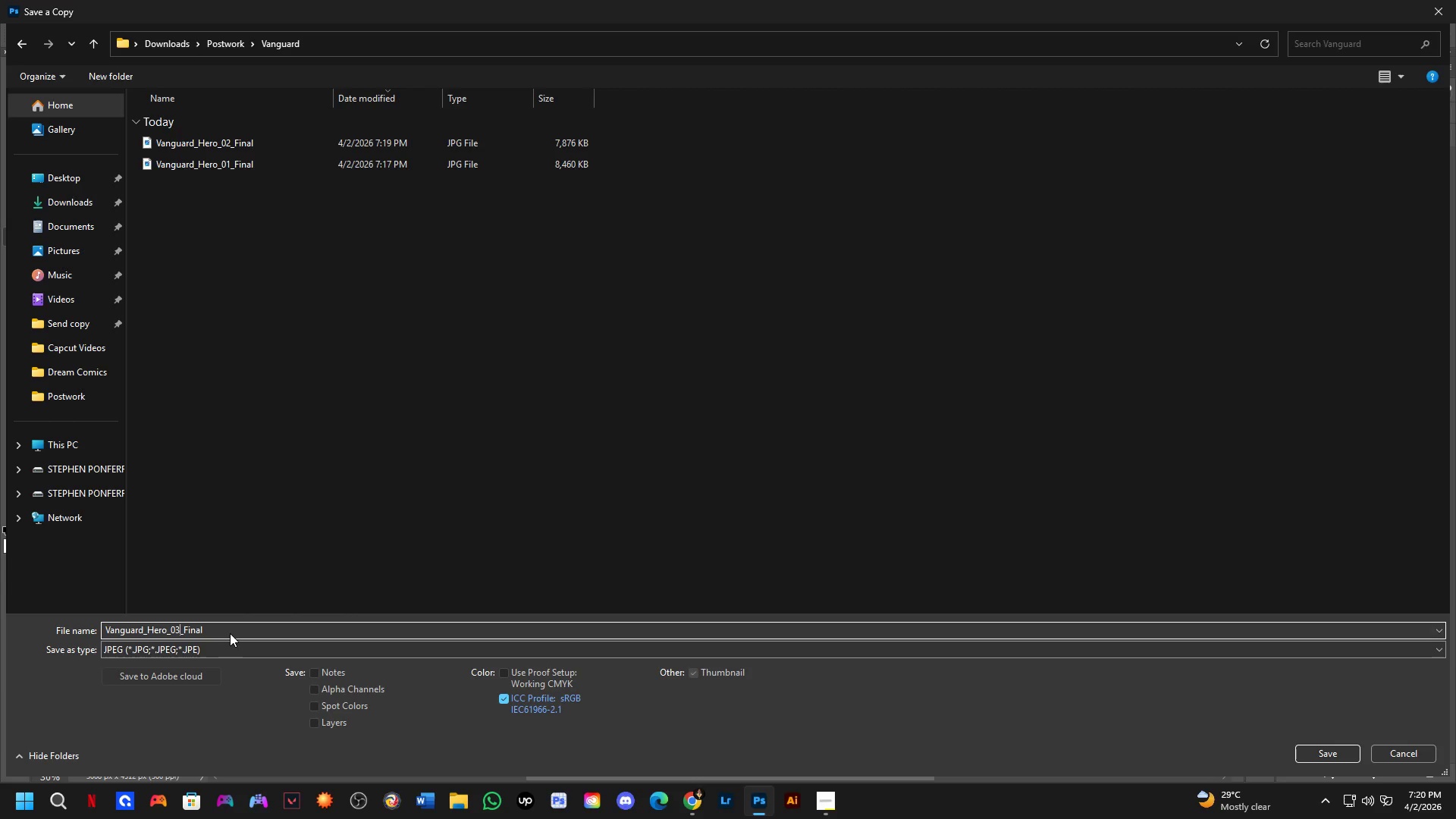 
key(NumpadEnter)
 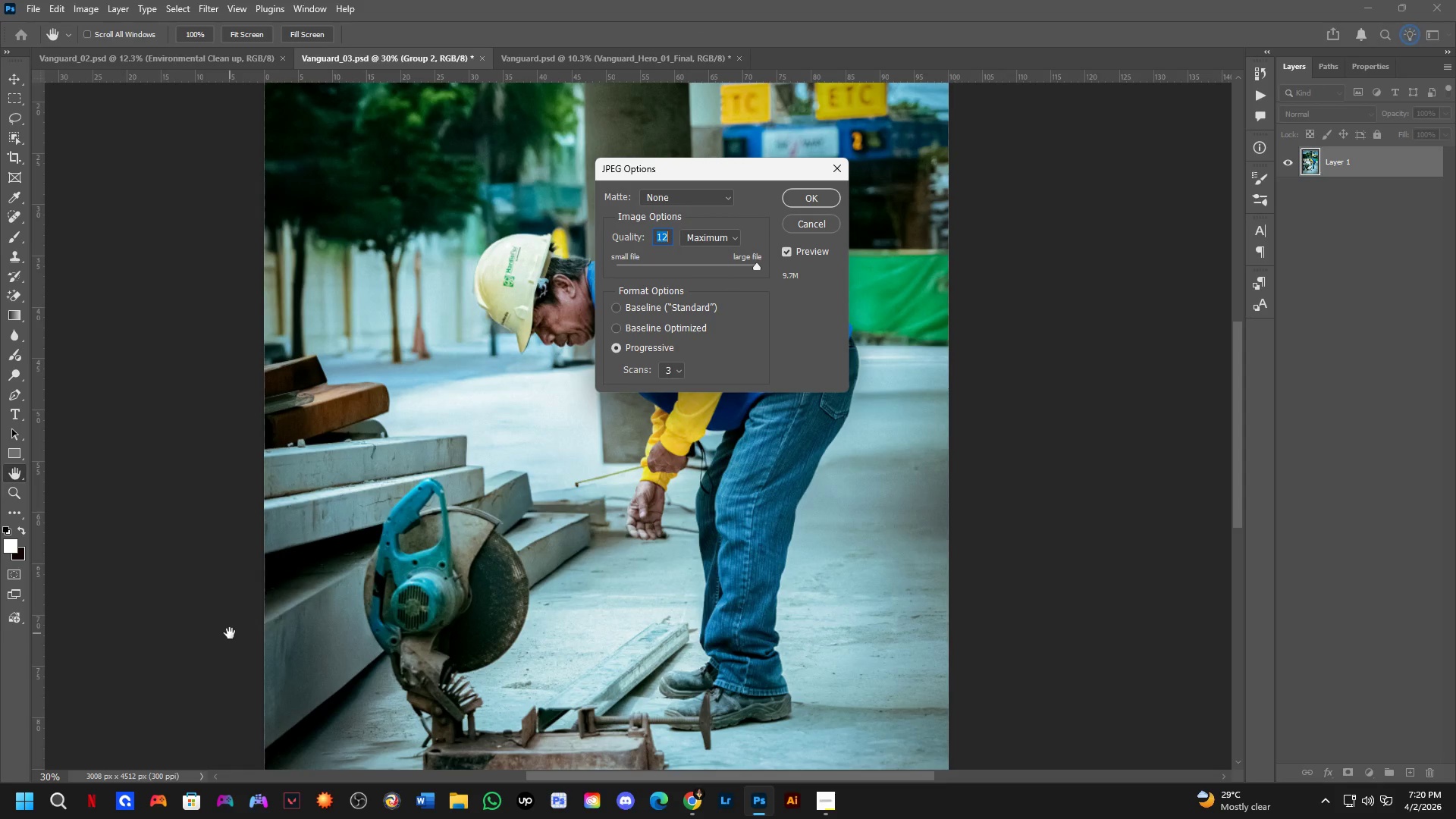 
wait(6.06)
 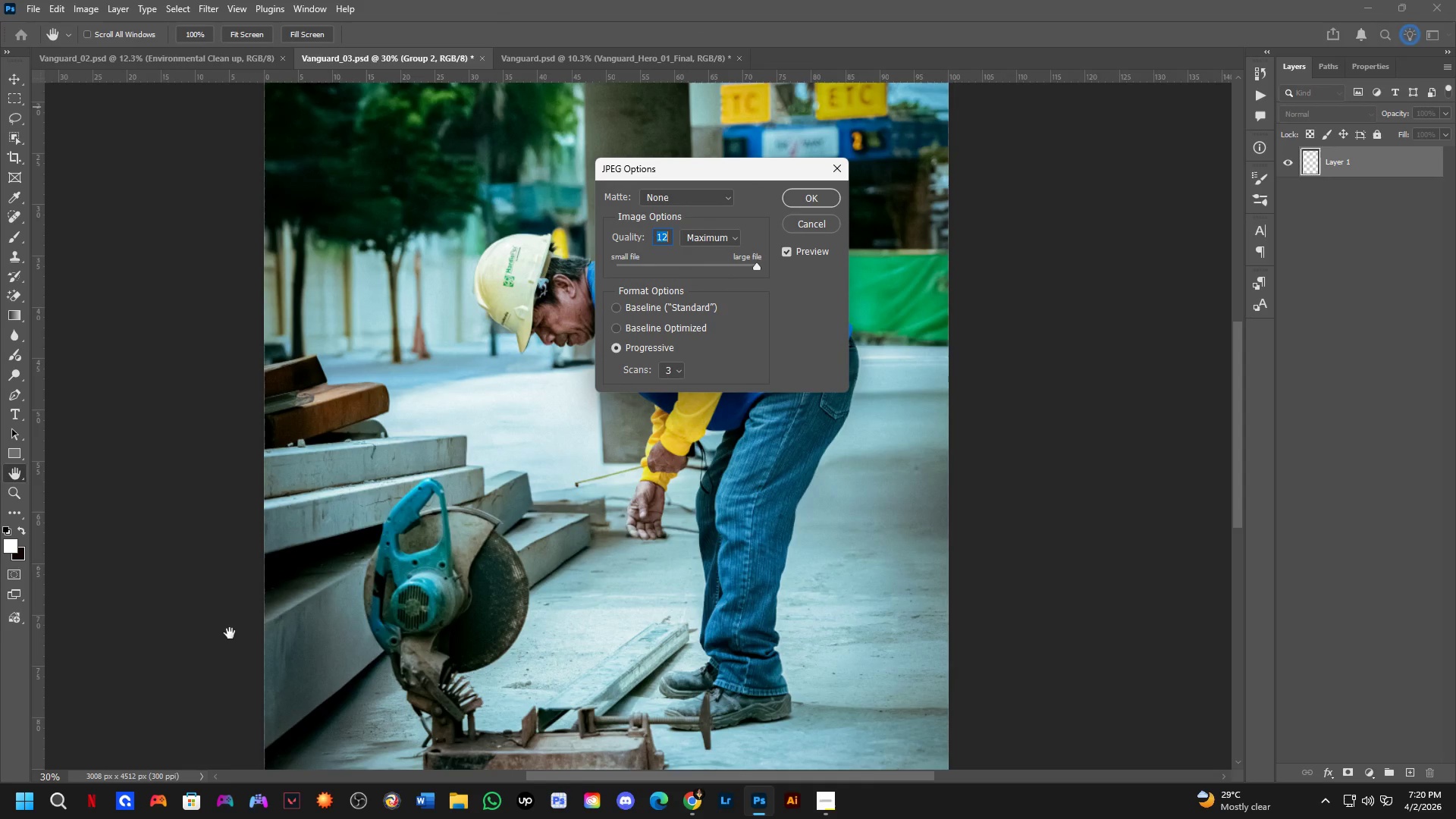 
key(NumpadEnter)
 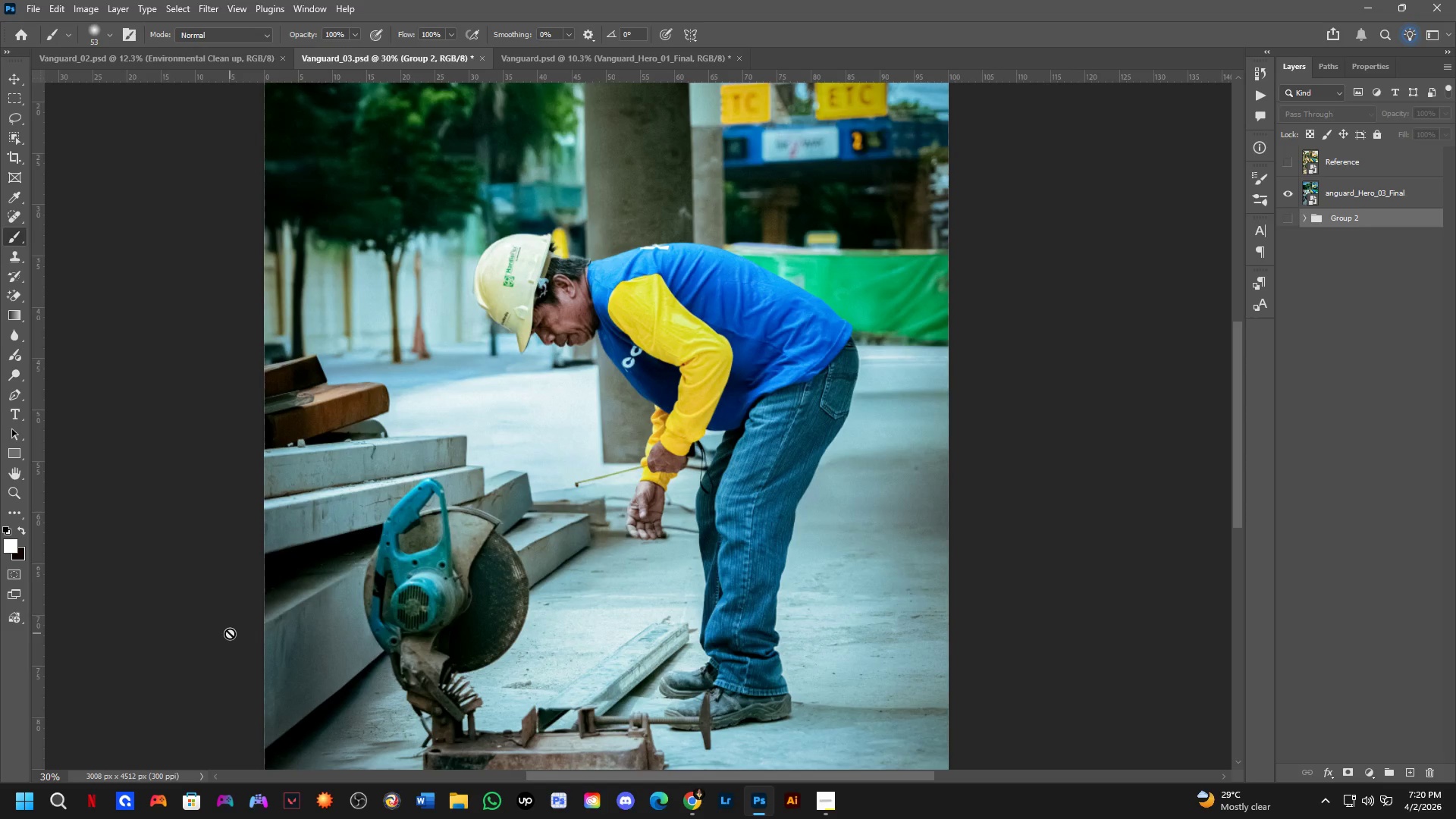 
wait(14.94)
 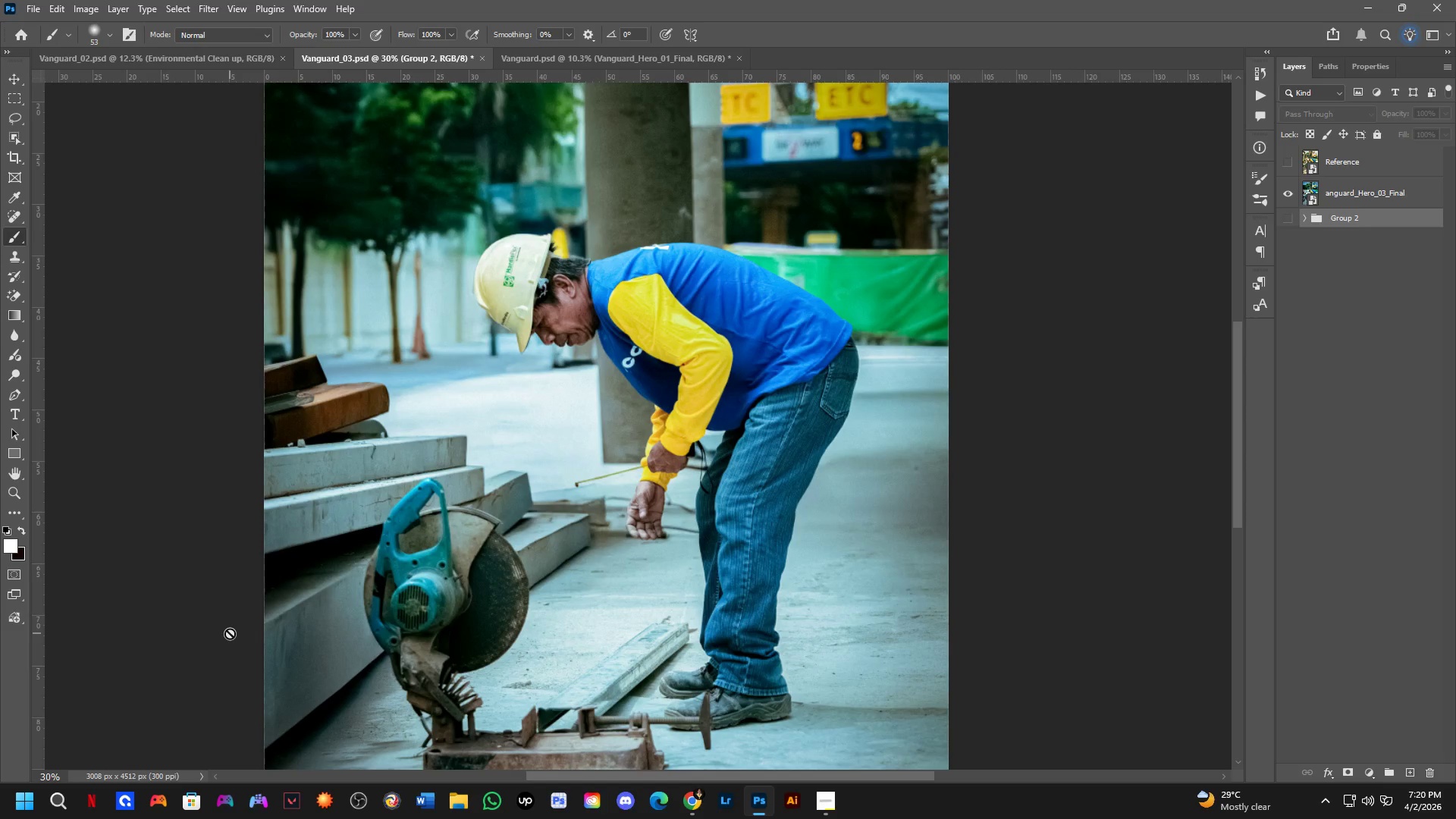 
scroll: coordinate [311, 796], scroll_direction: down, amount: 2.0
 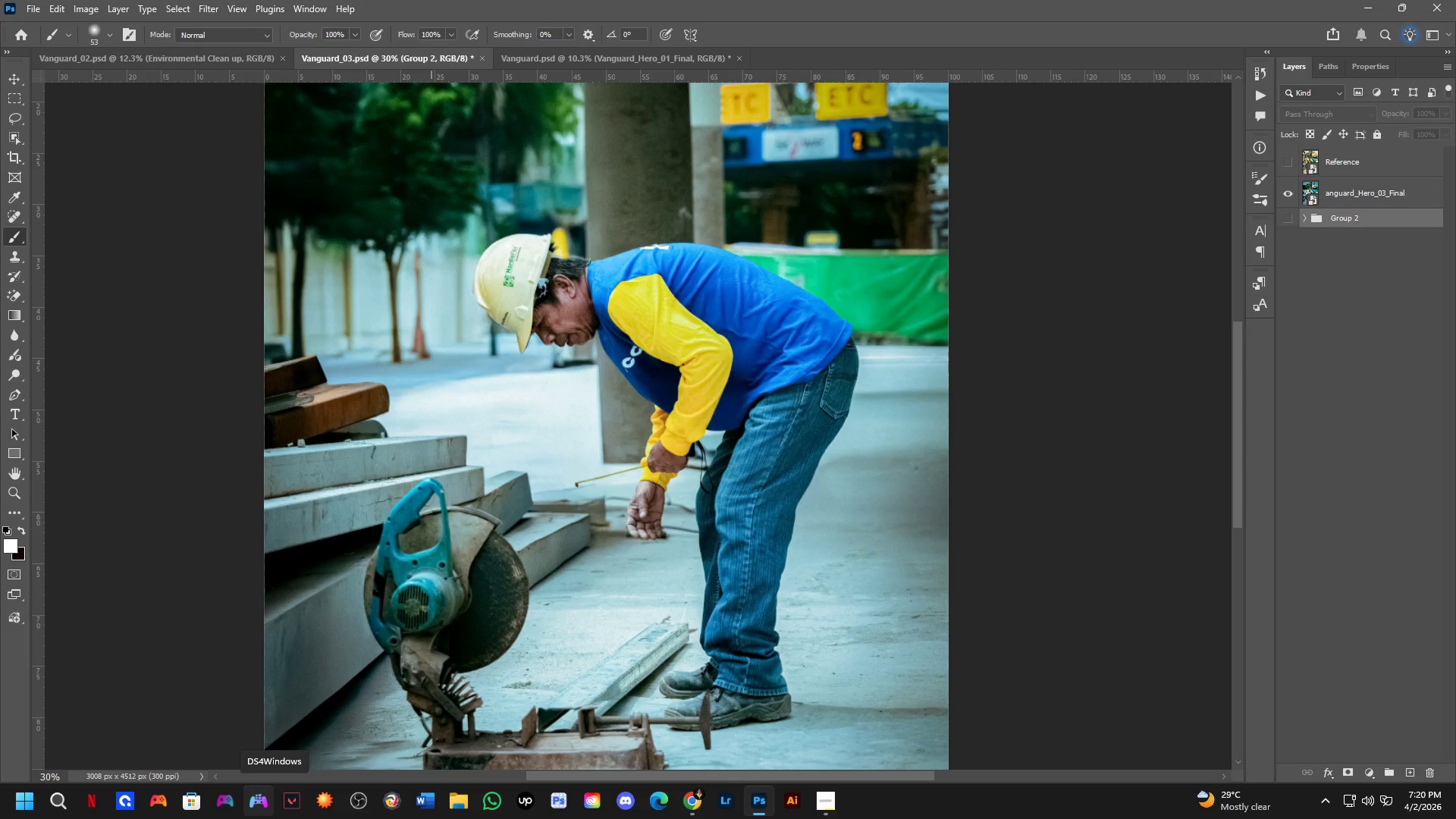 
wait(12.4)
 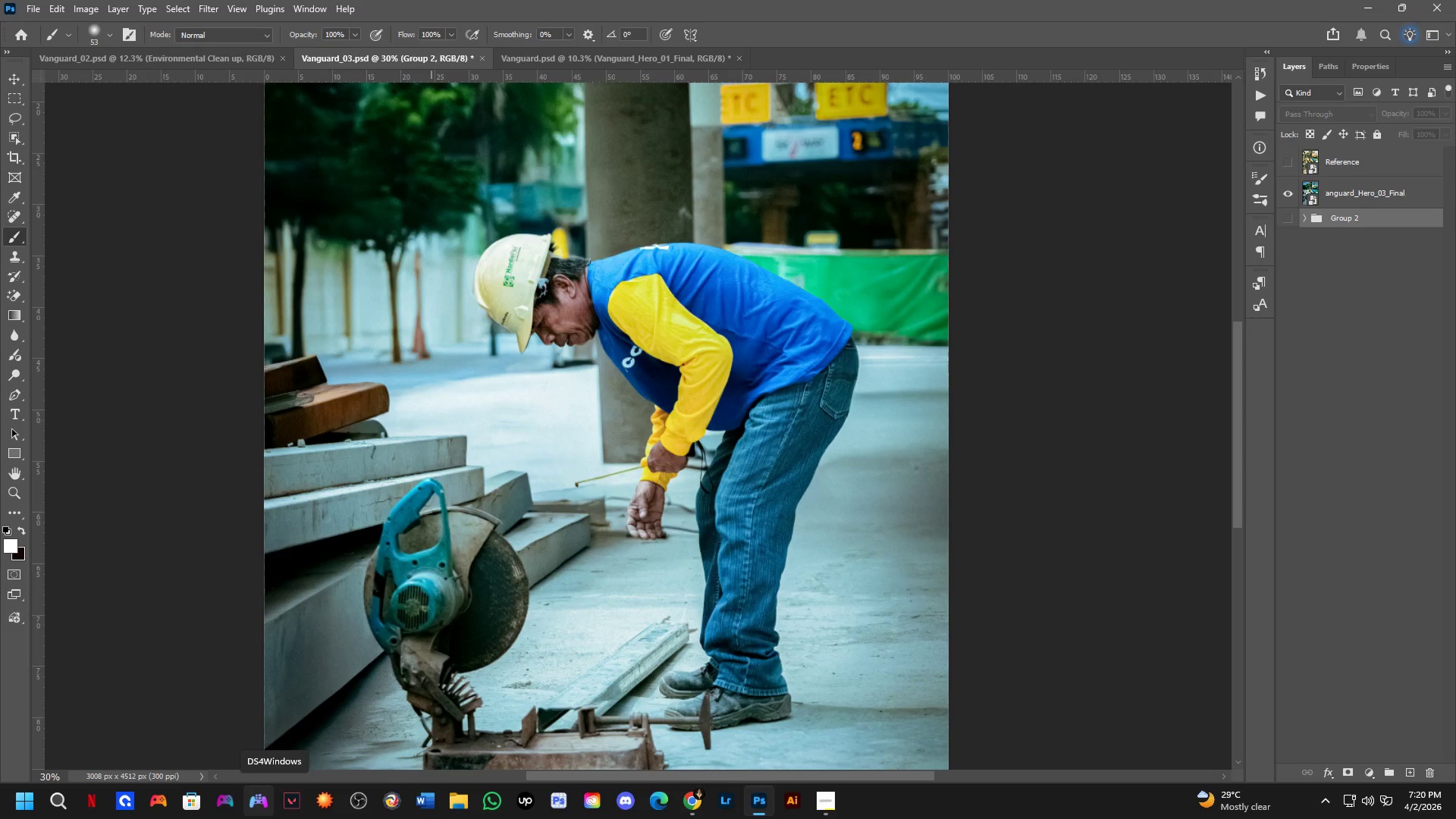 
scroll: coordinate [477, 616], scroll_direction: down, amount: 3.0
 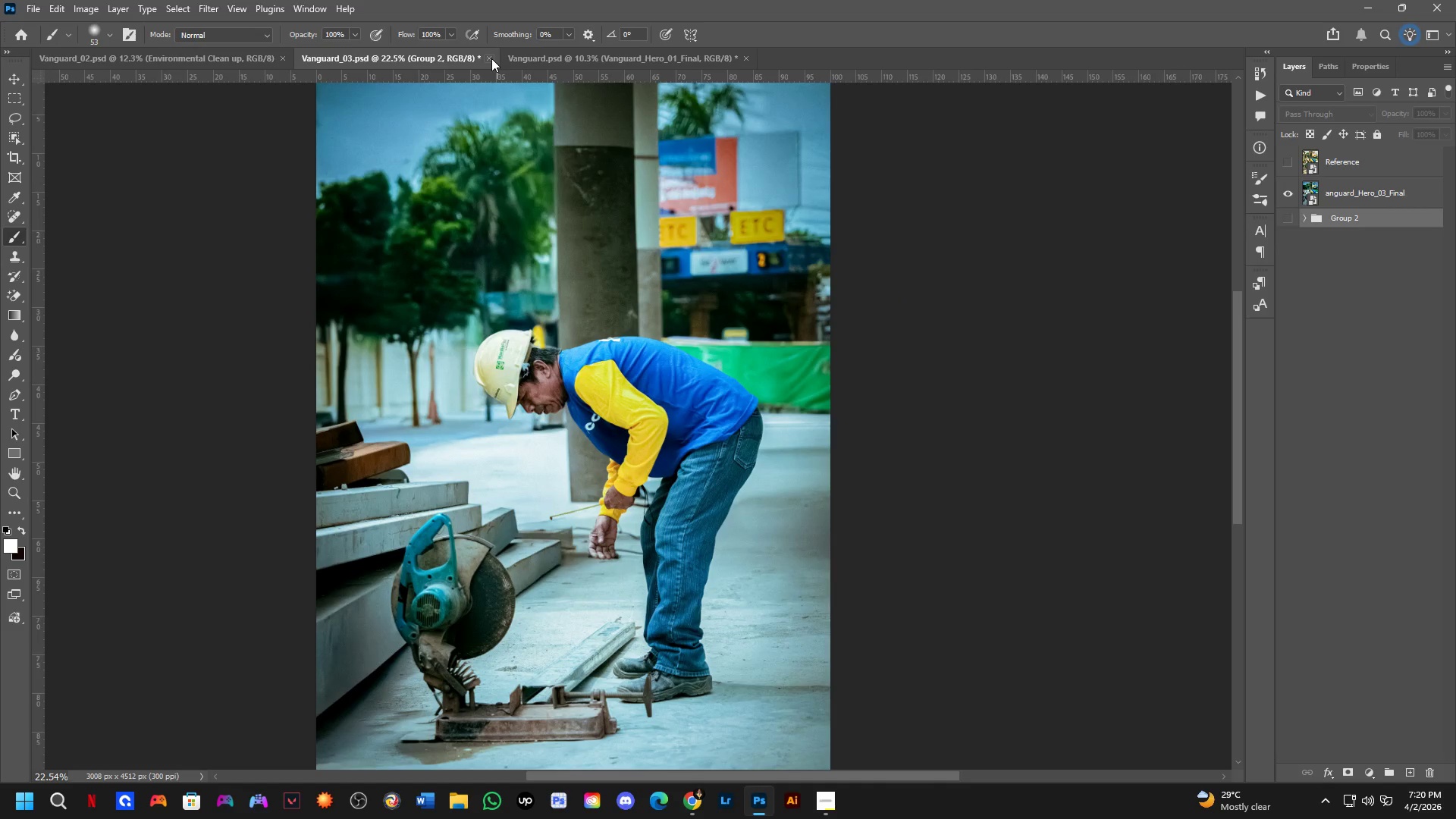 
key(Control+S)
 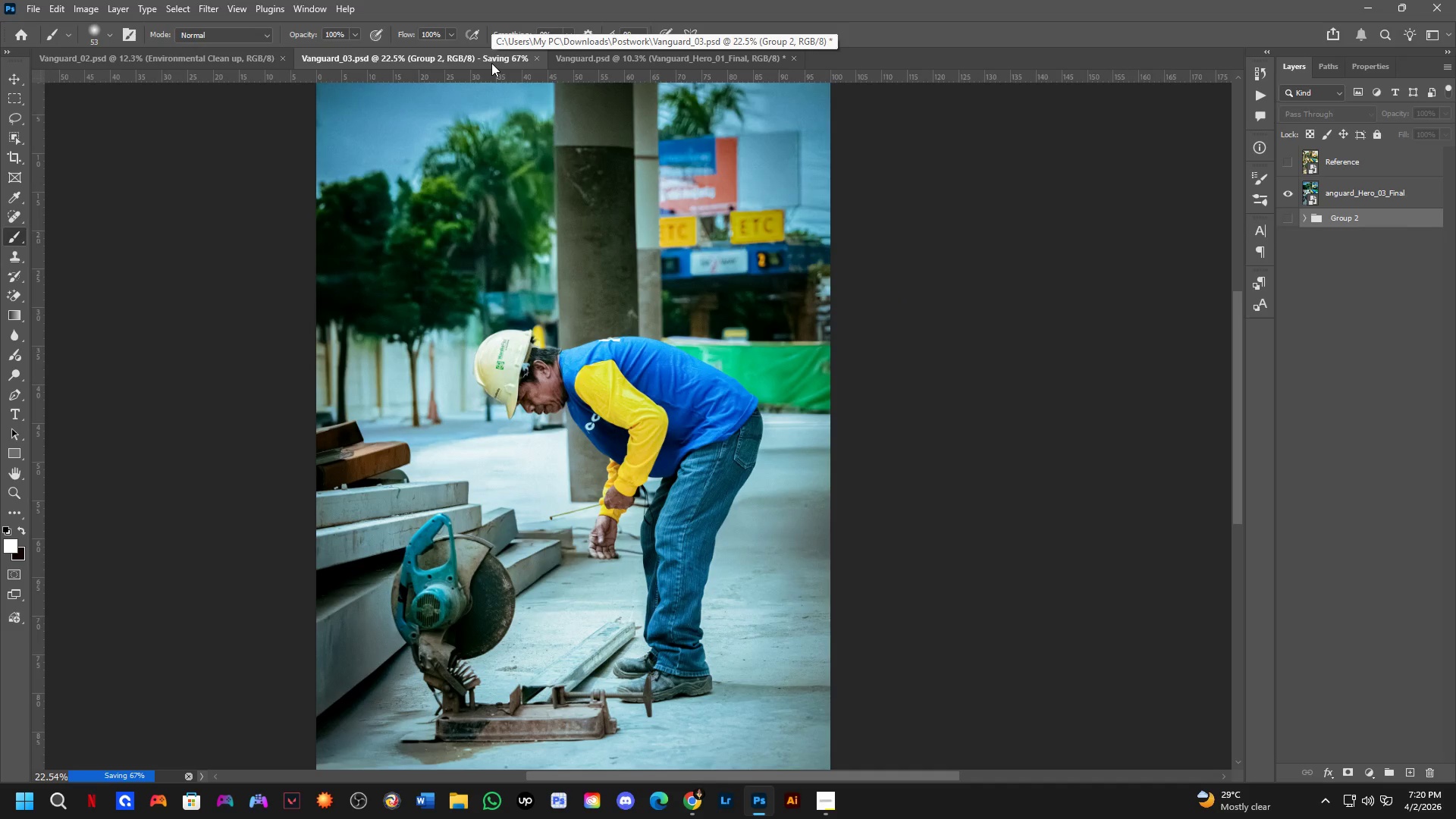 
key(Control+Tab)
 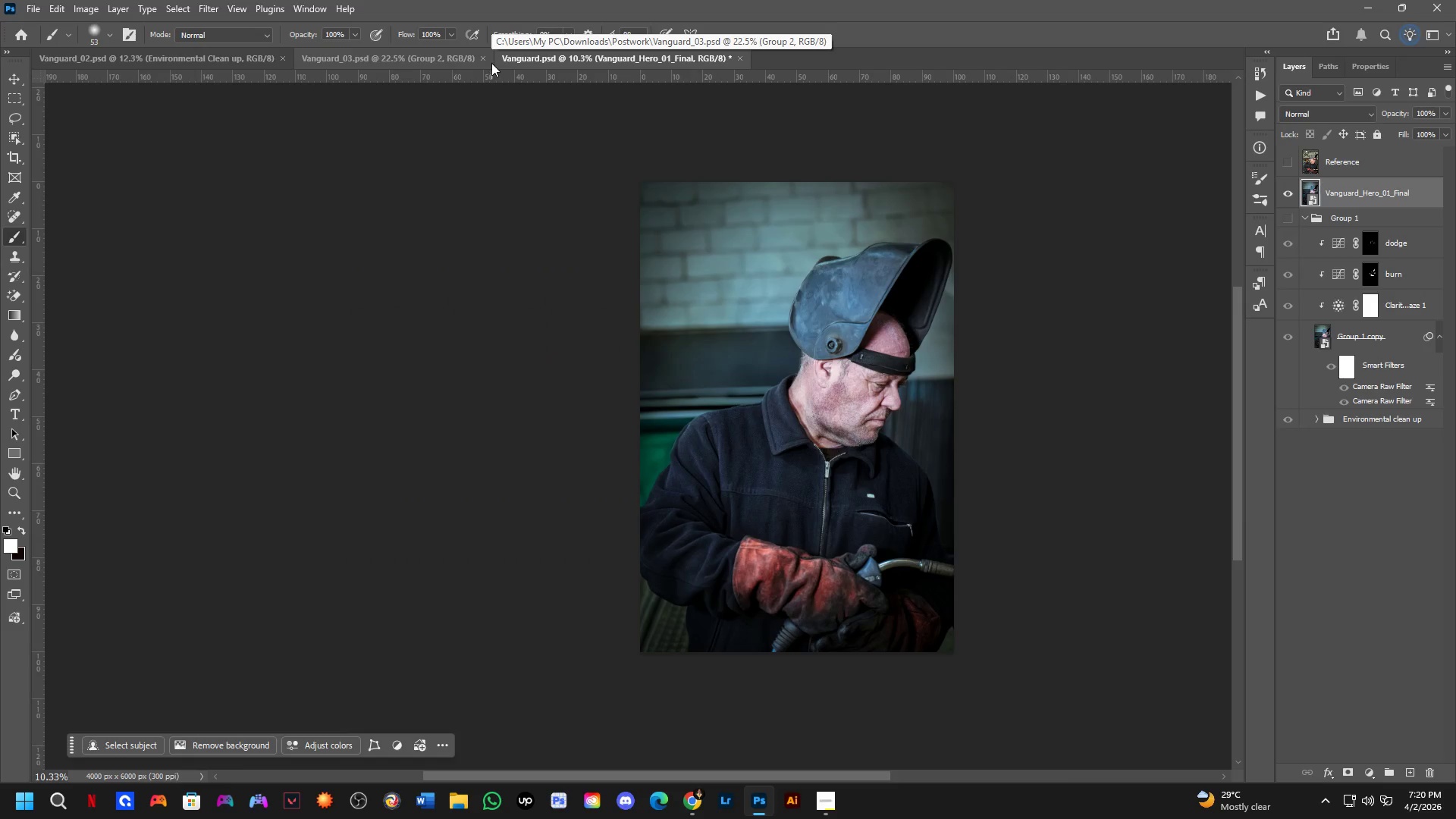 
key(Control+S)
 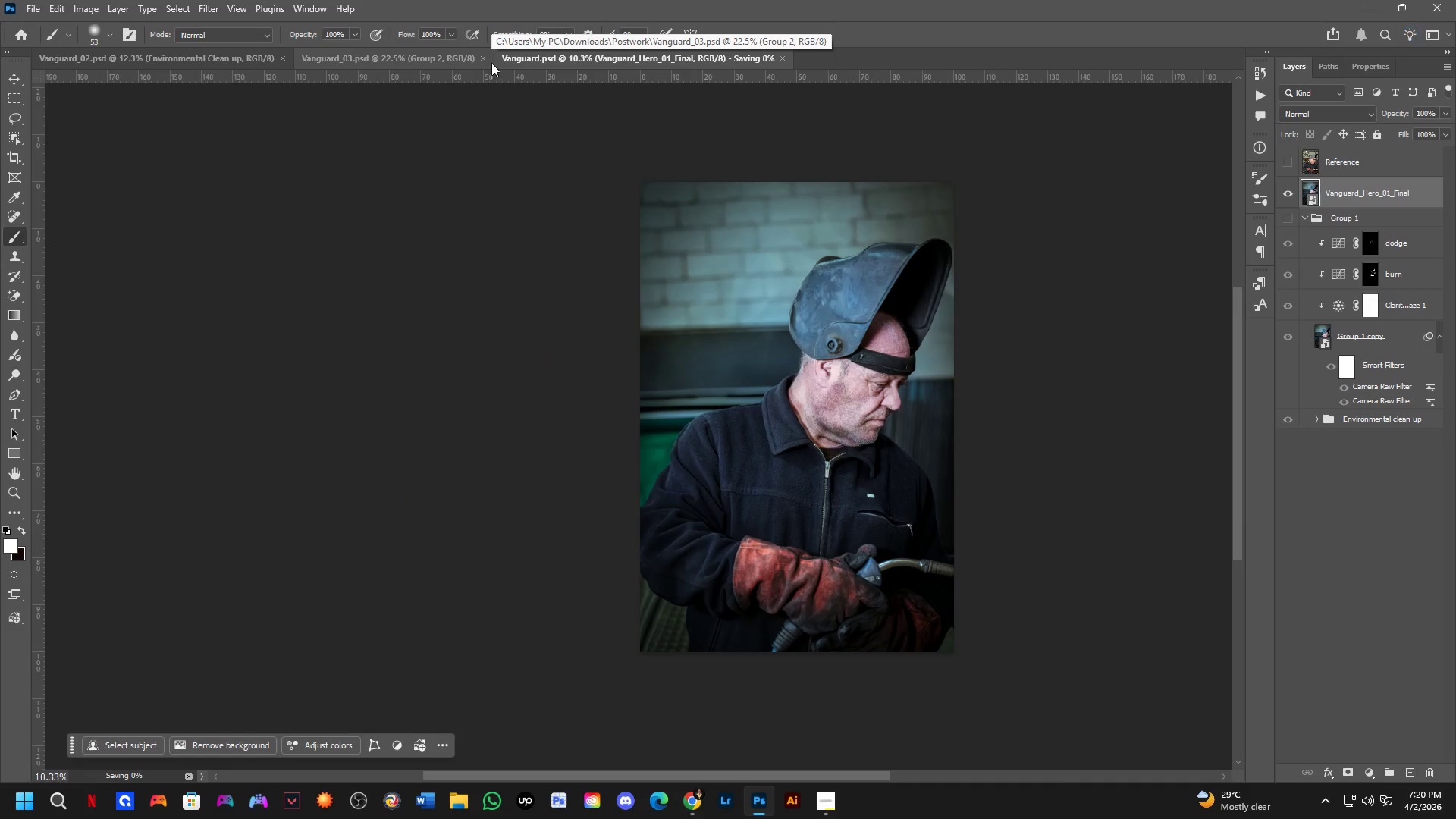 
key(Control+Tab)
 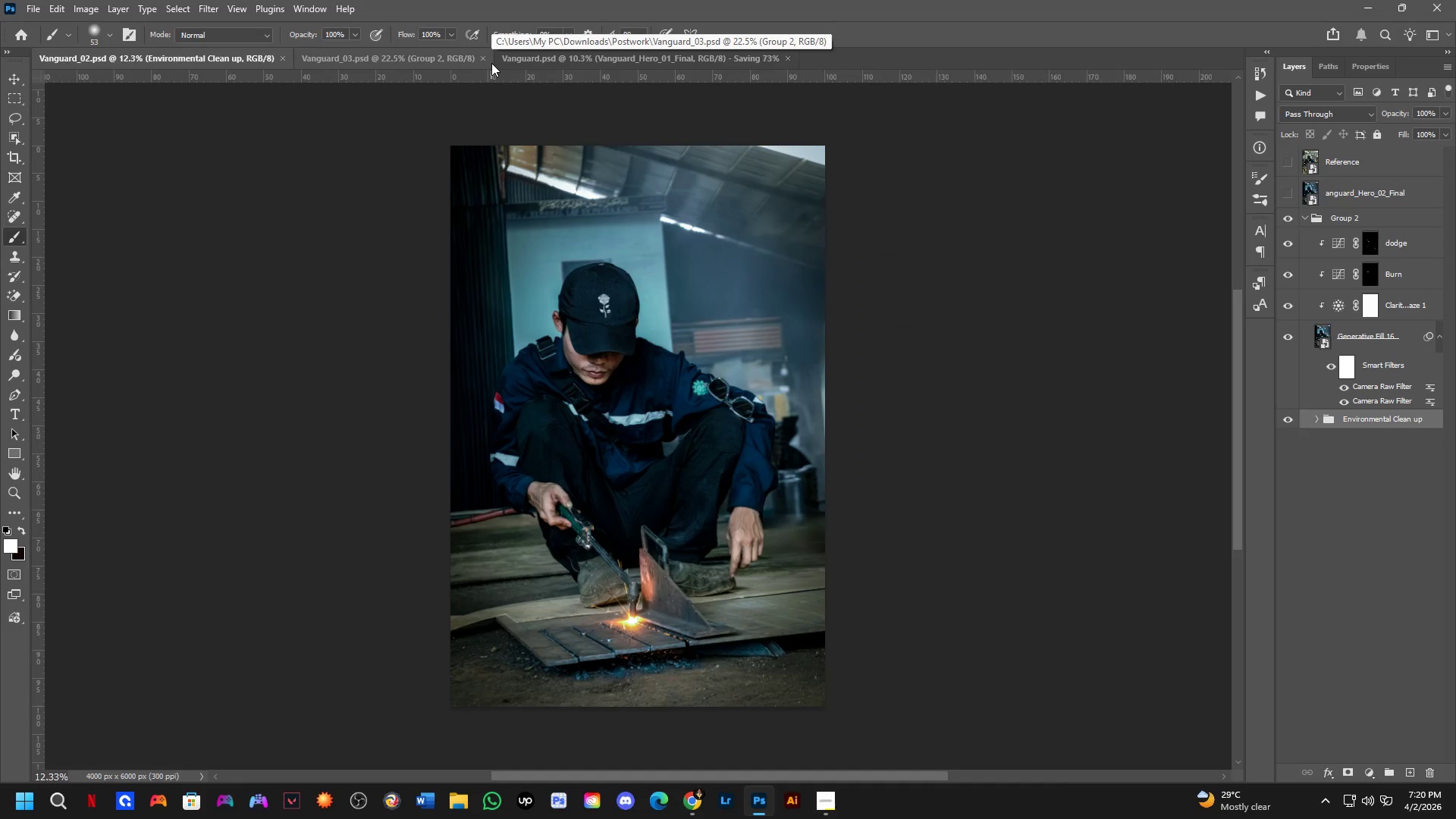 
key(Control+S)
 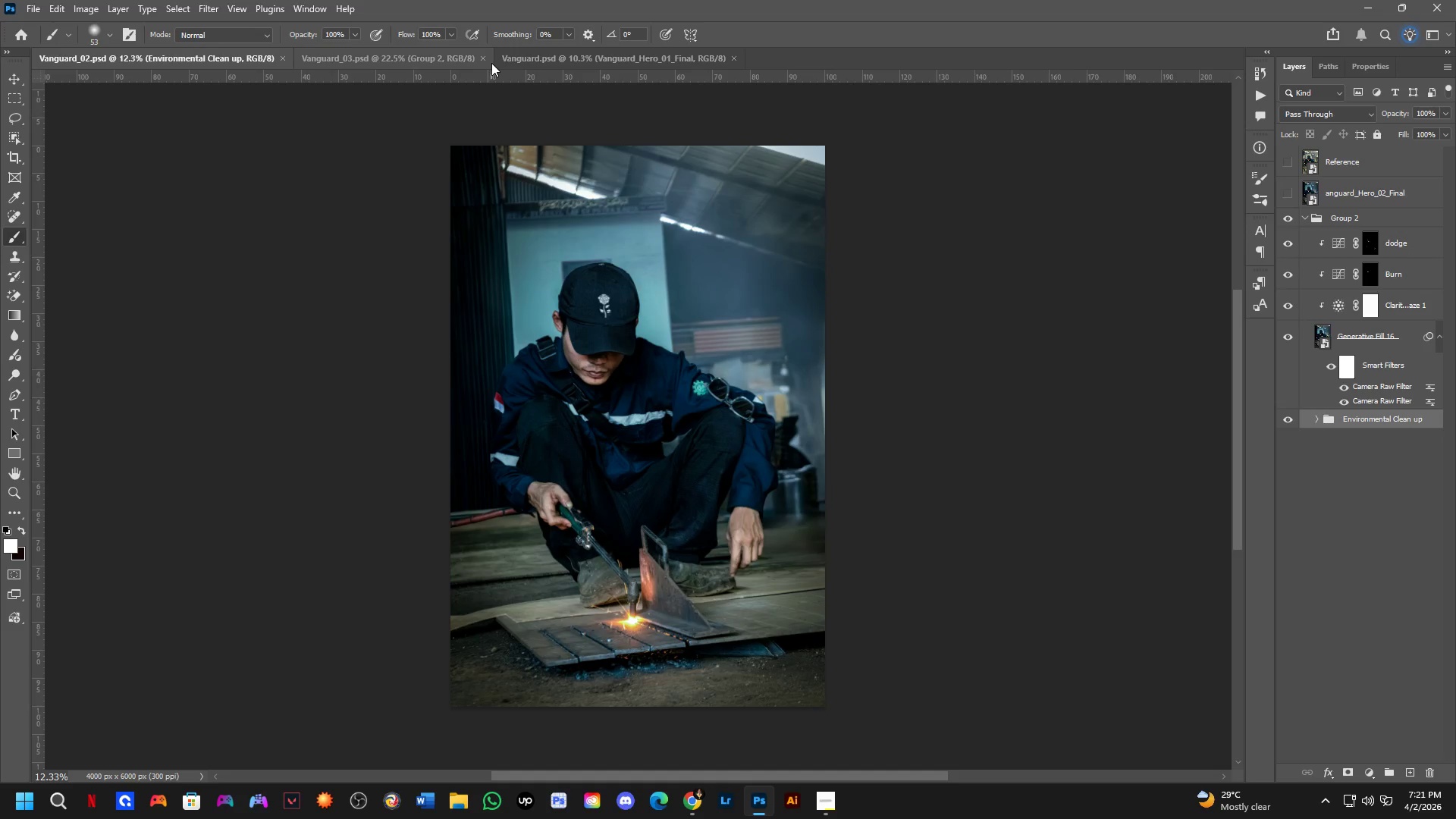 
wait(10.89)
 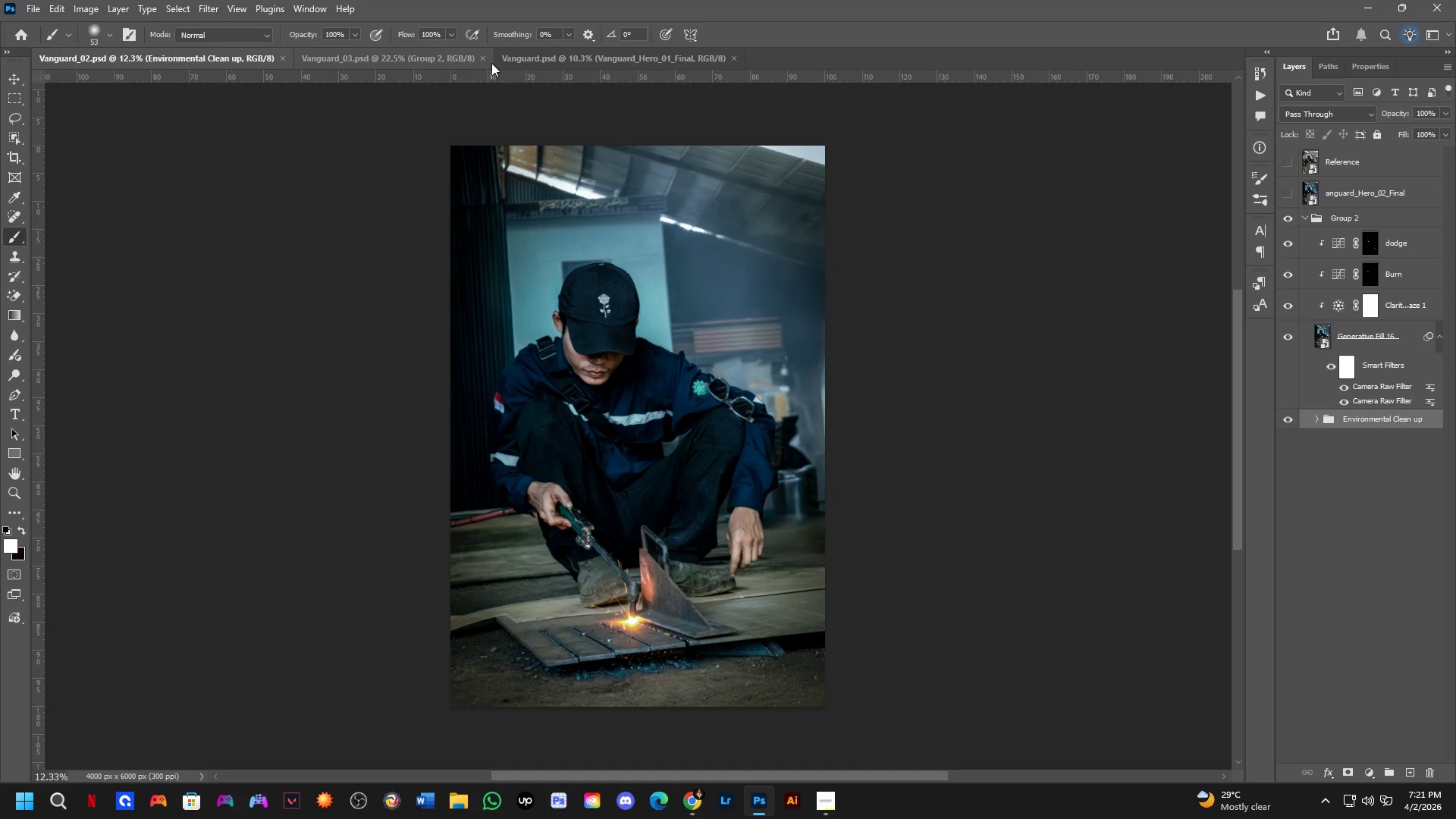 
scroll: coordinate [571, 102], scroll_direction: down, amount: 4.0
 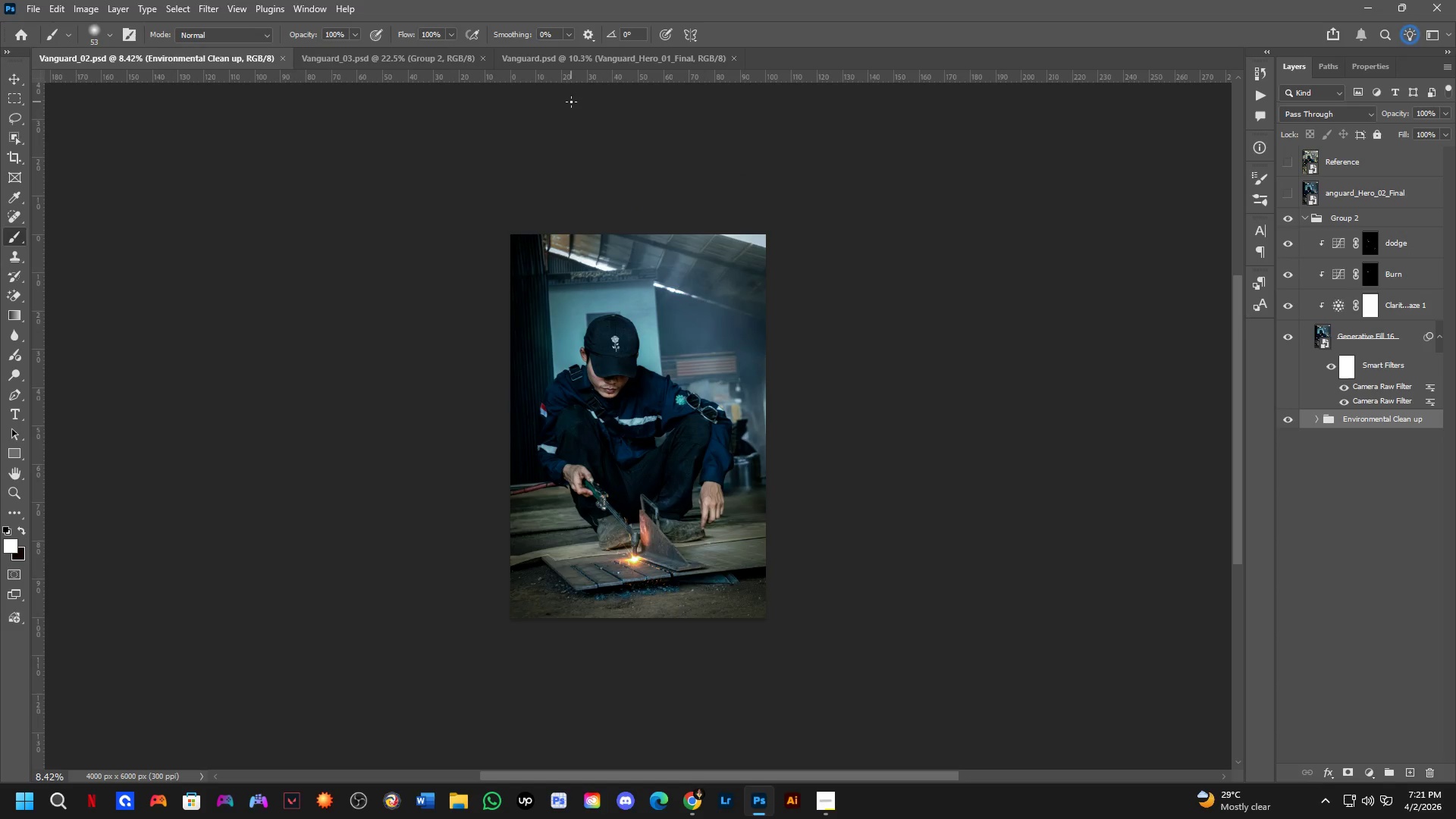 
scroll: coordinate [571, 102], scroll_direction: up, amount: 6.0
 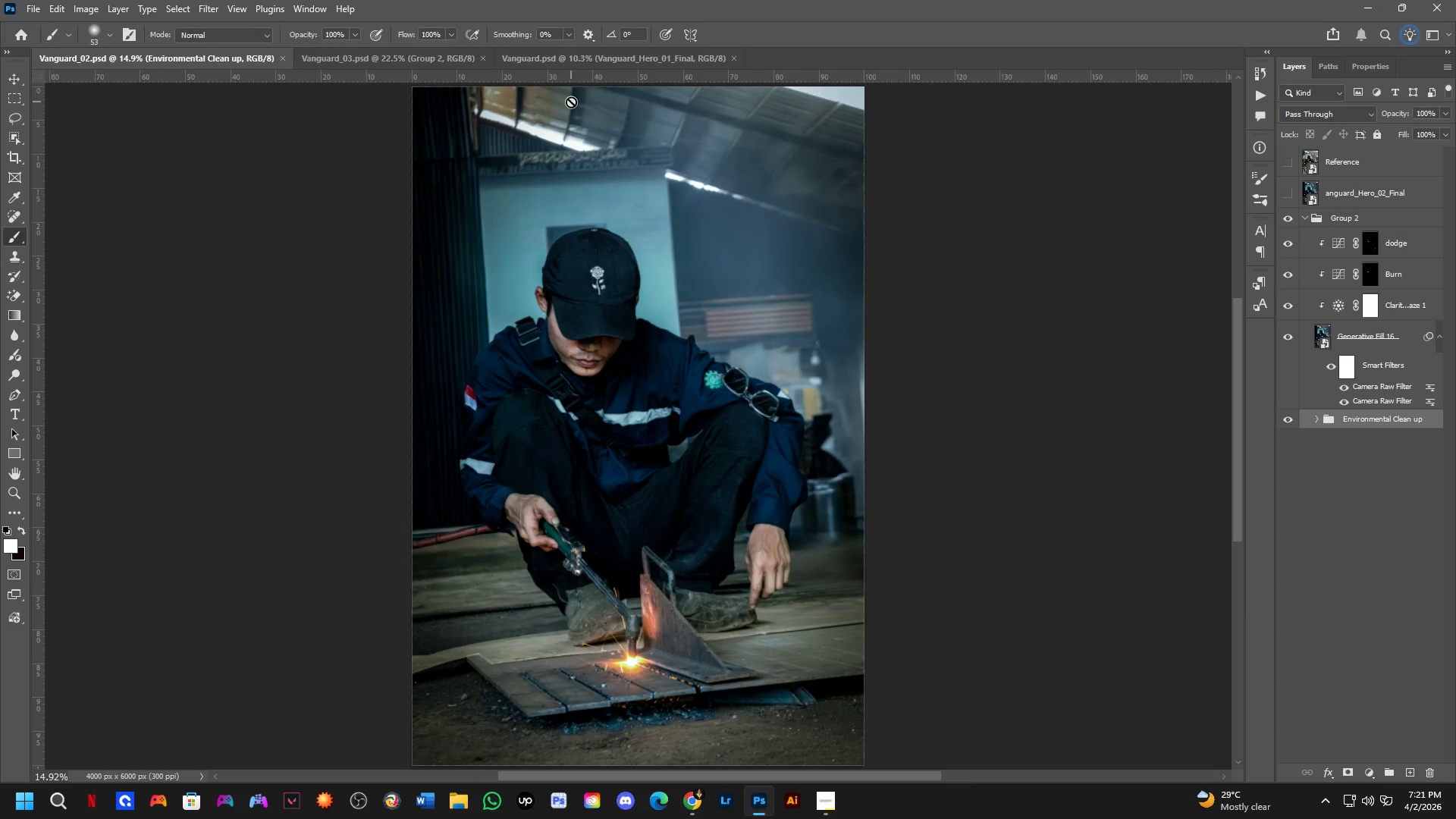 
scroll: coordinate [571, 103], scroll_direction: none, amount: 0.0
 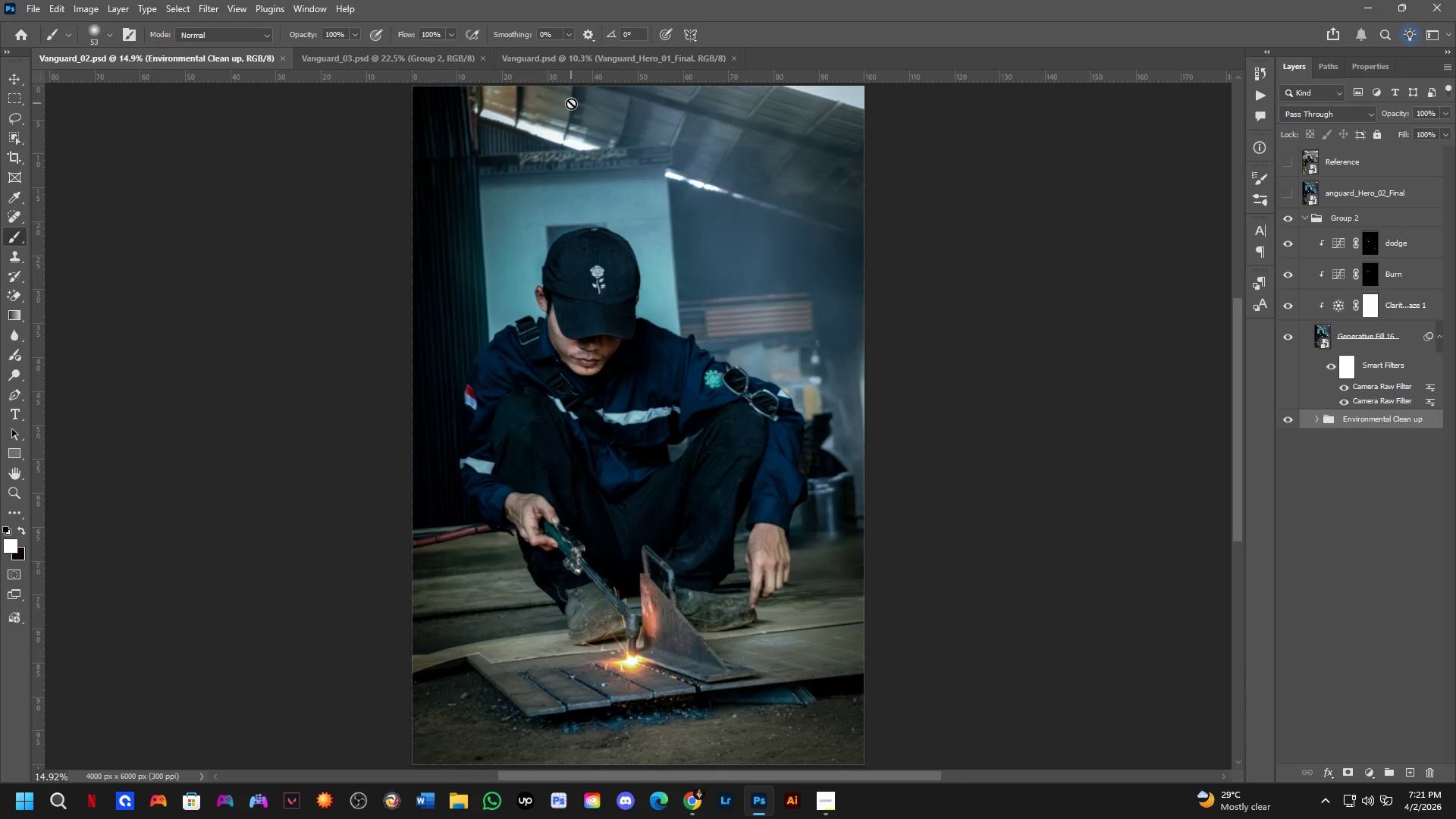 
wait(8.94)
 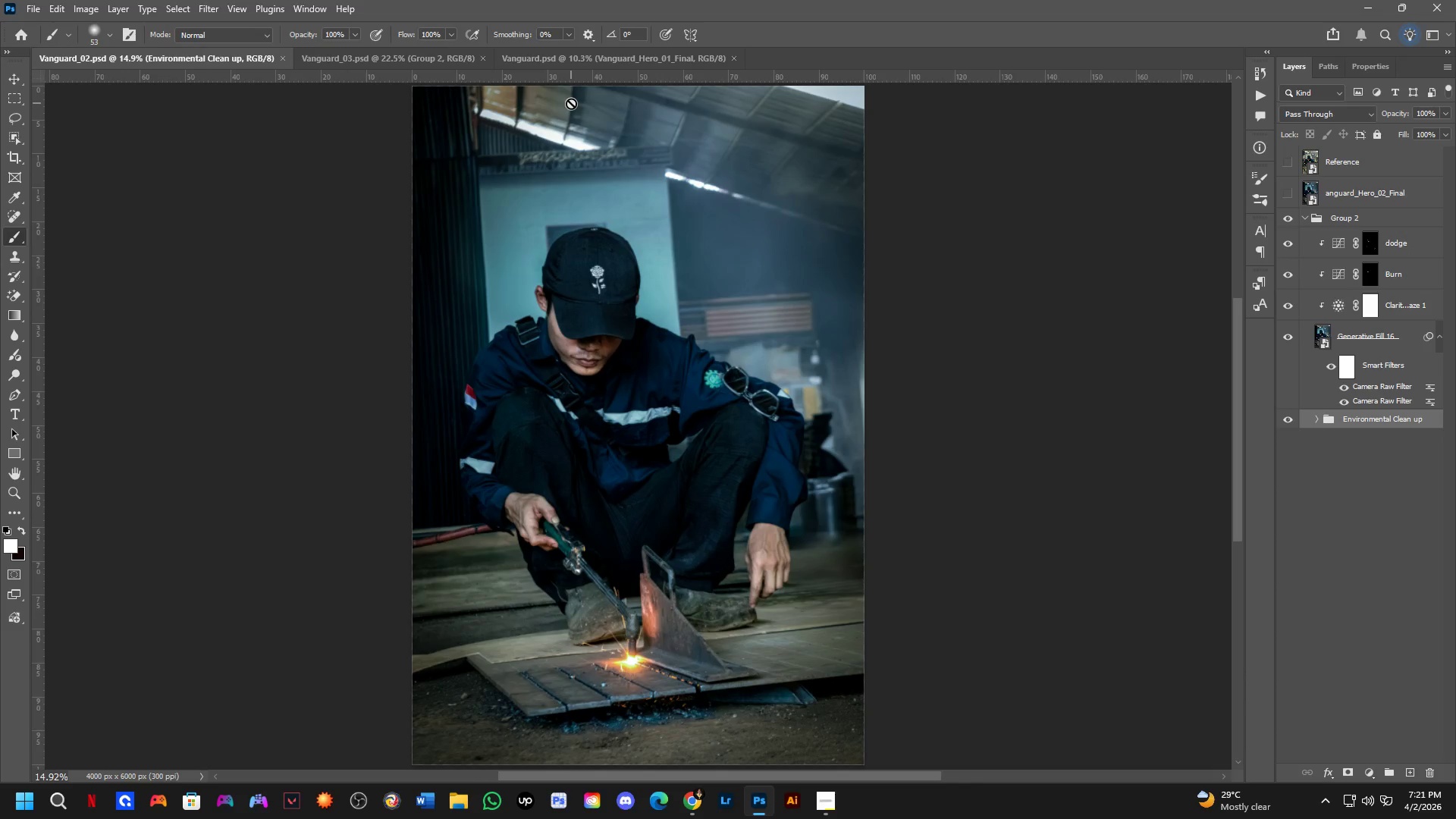 
left_click([280, 53])
 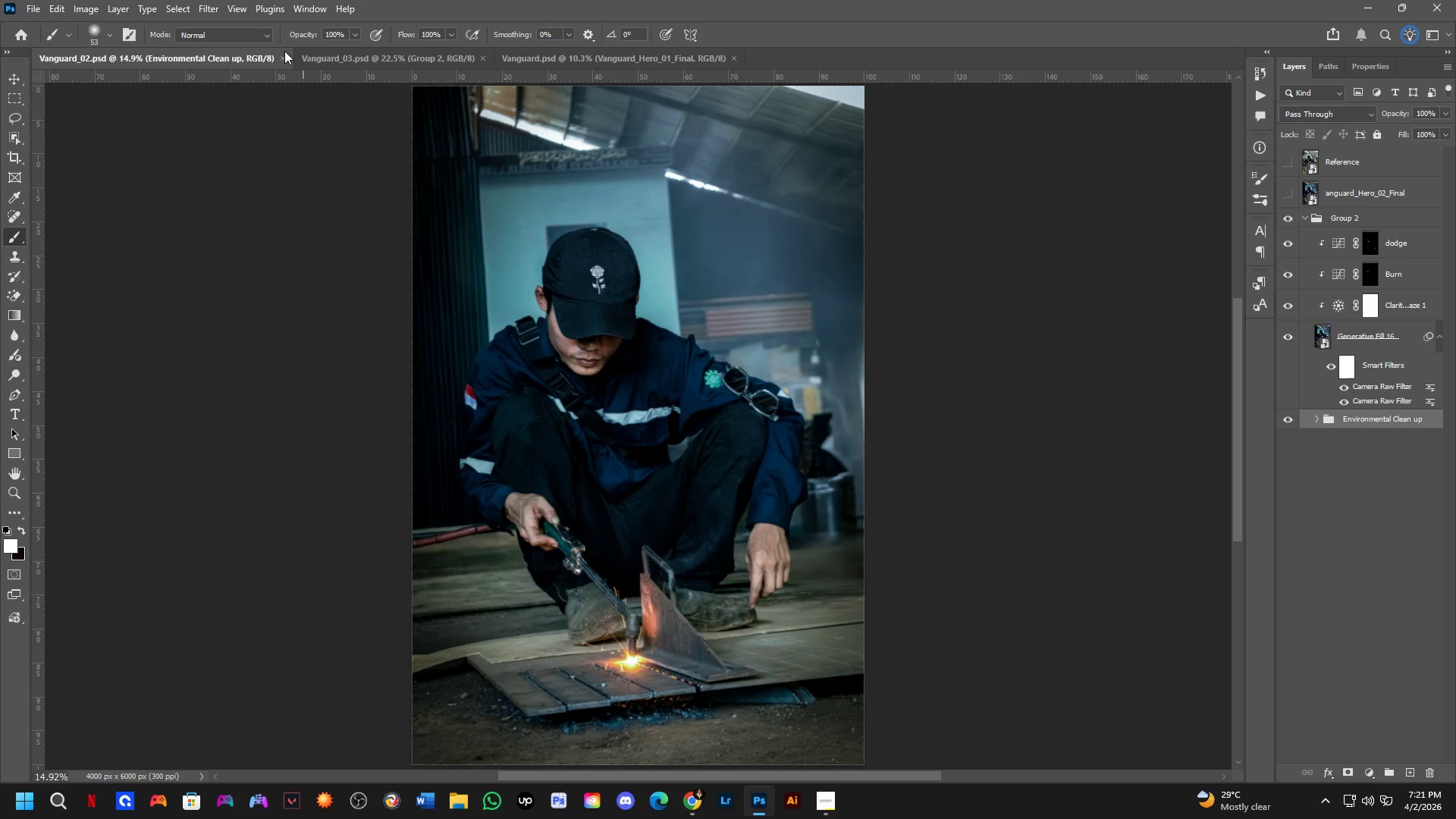 
double_click([283, 55])
 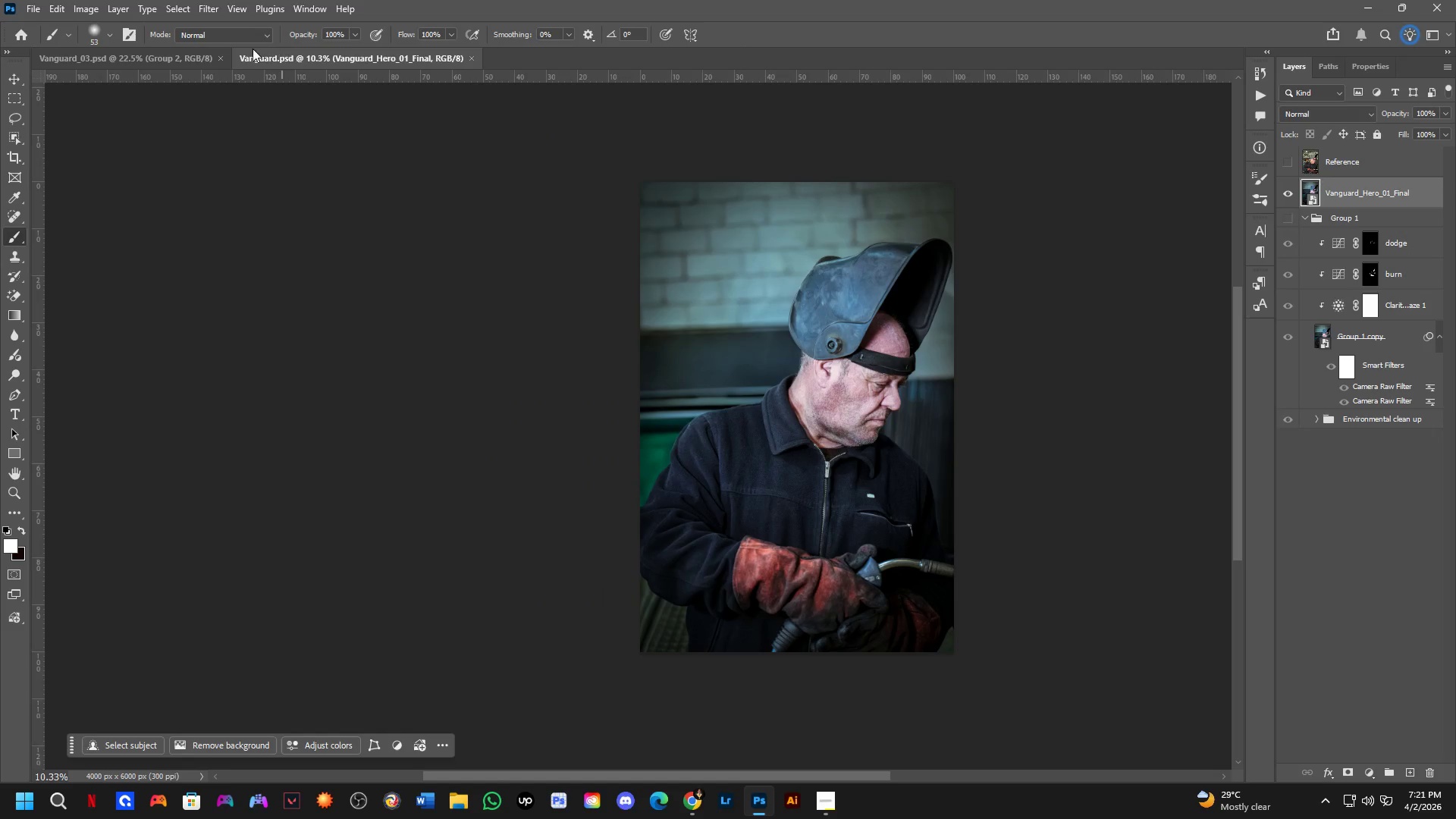 
left_click([202, 58])
 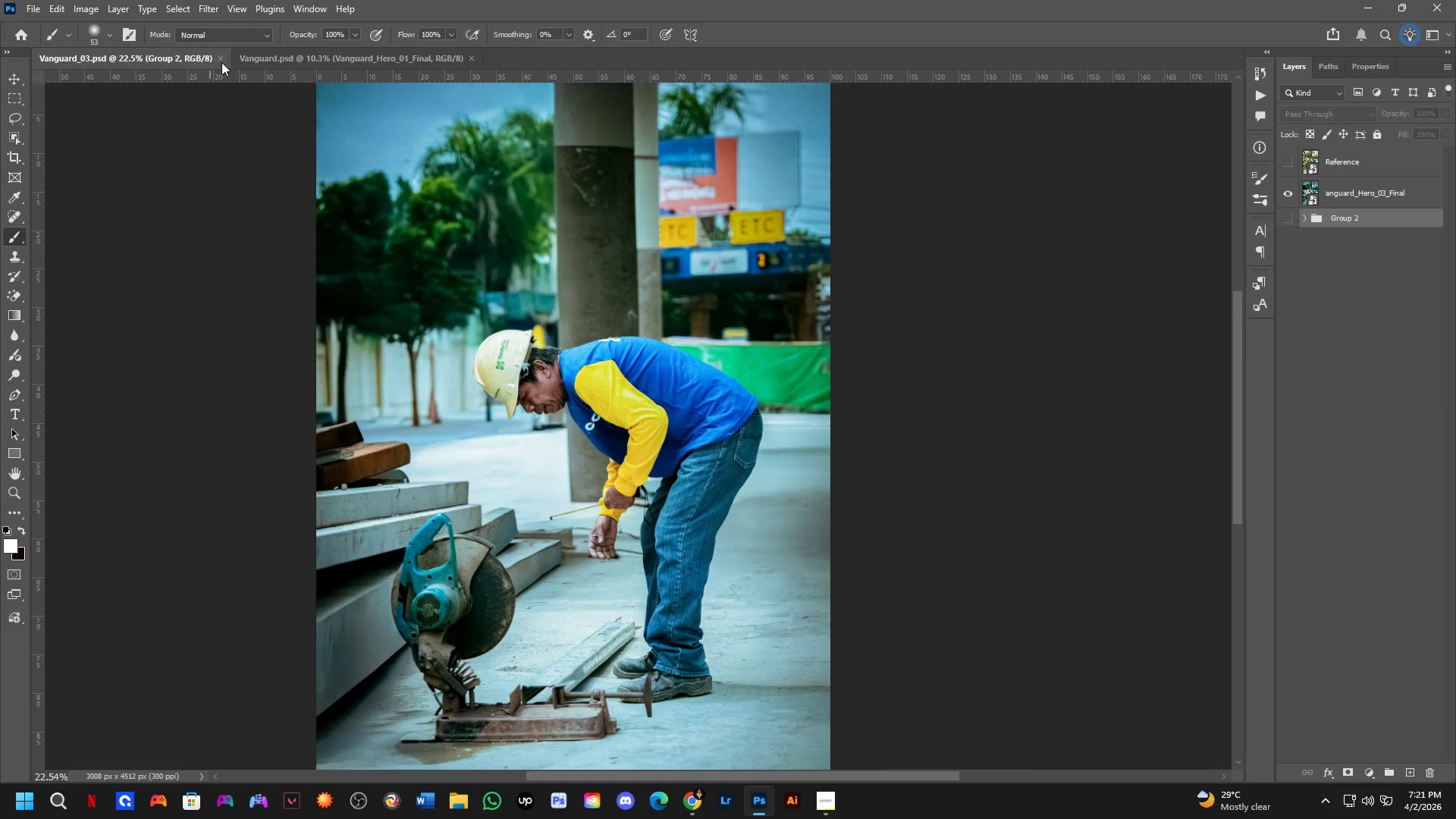 
left_click([221, 60])
 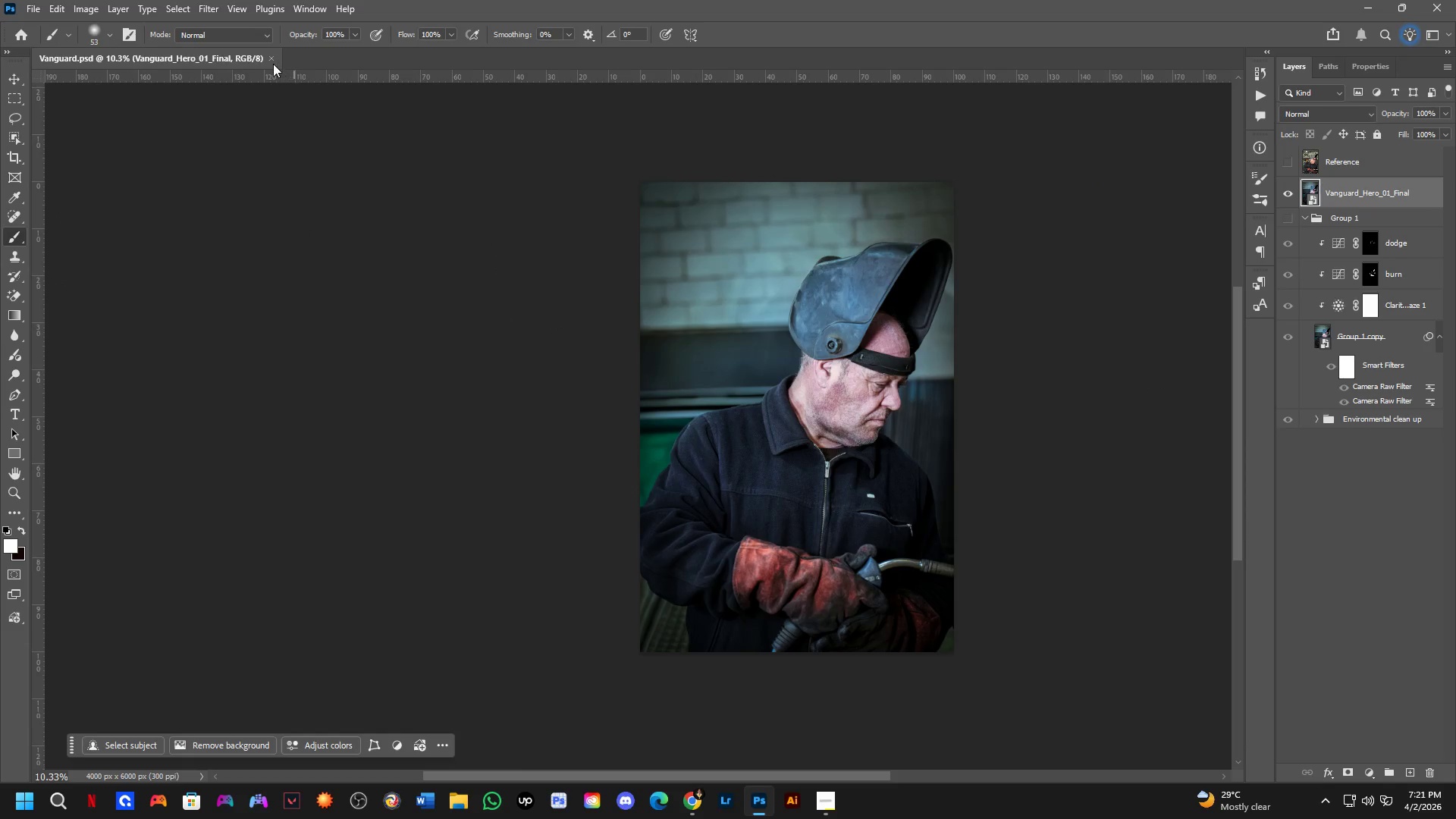 
left_click([270, 58])
 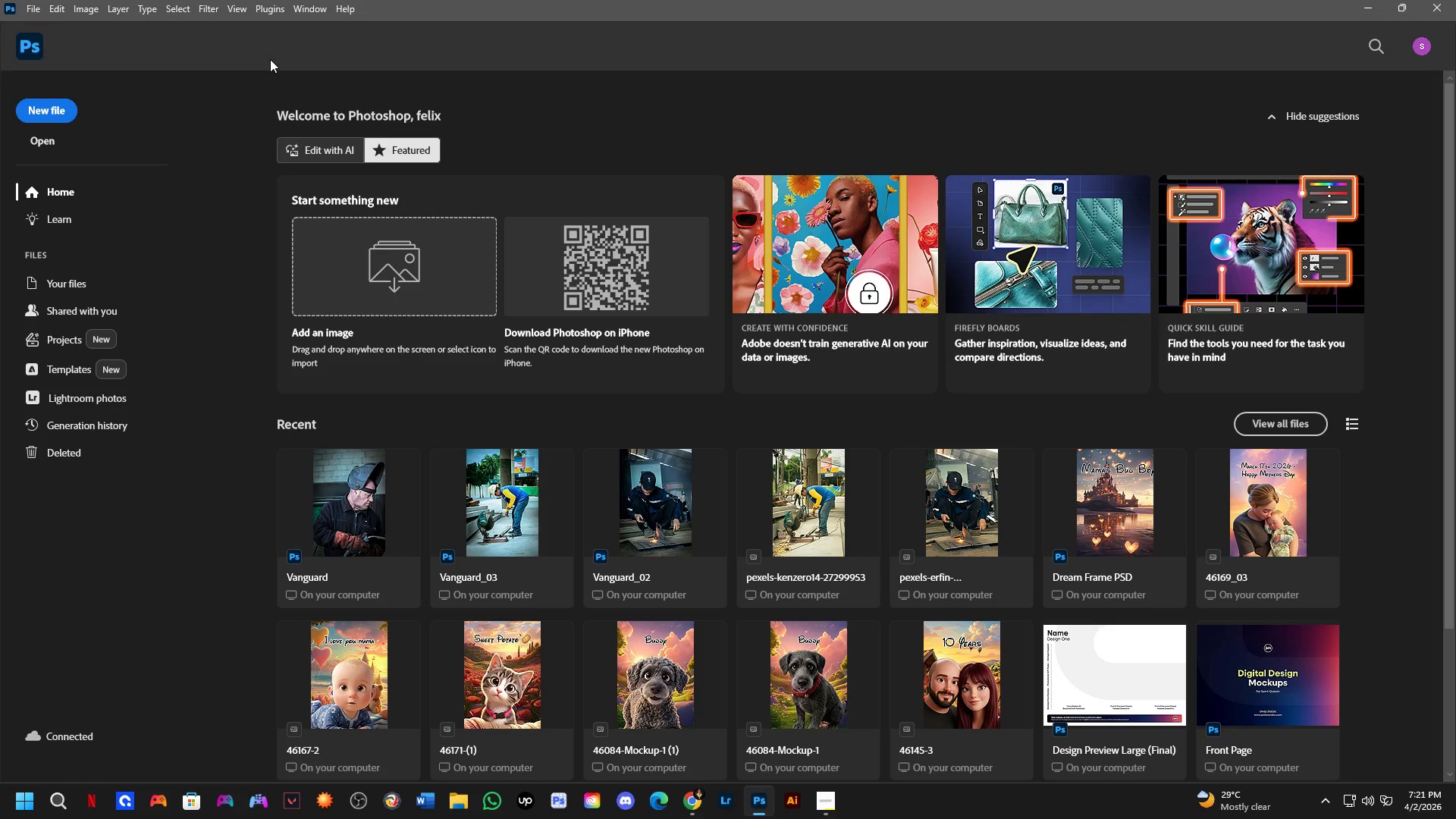 
wait(5.16)
 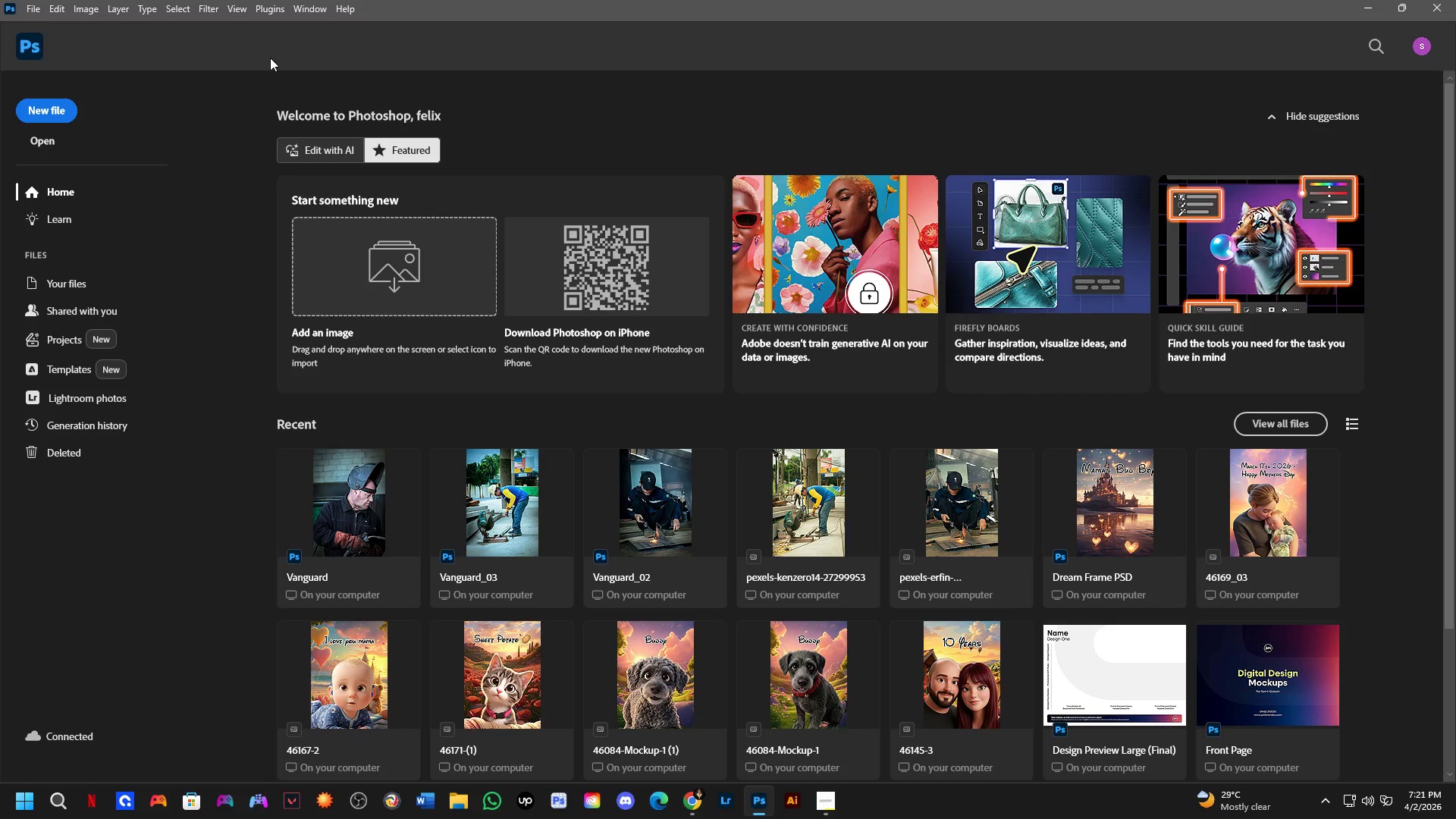 
scroll: coordinate [285, 60], scroll_direction: down, amount: 2.0
 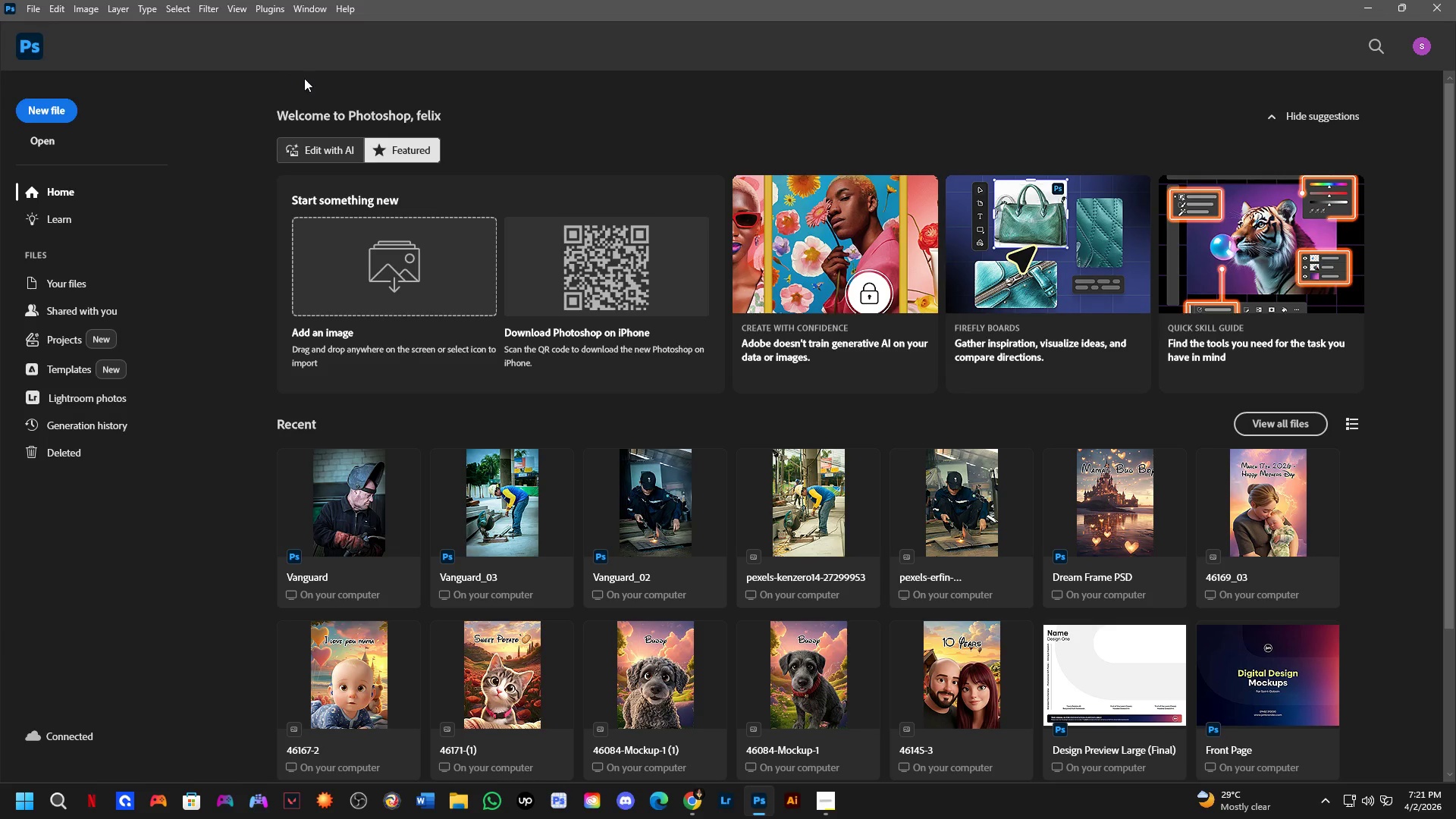 
key(Control+ControlLeft)
 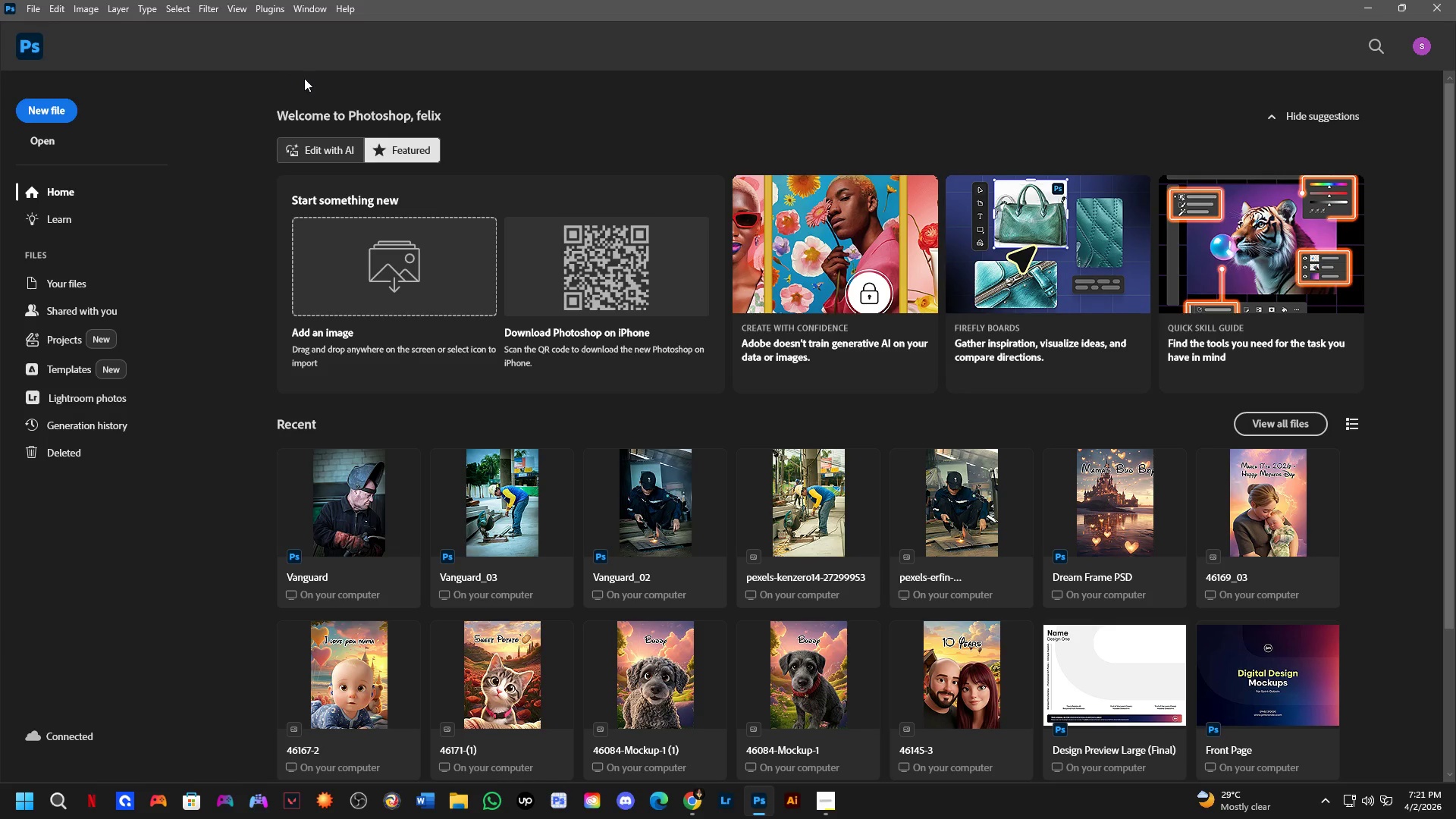 
key(Control+O)
 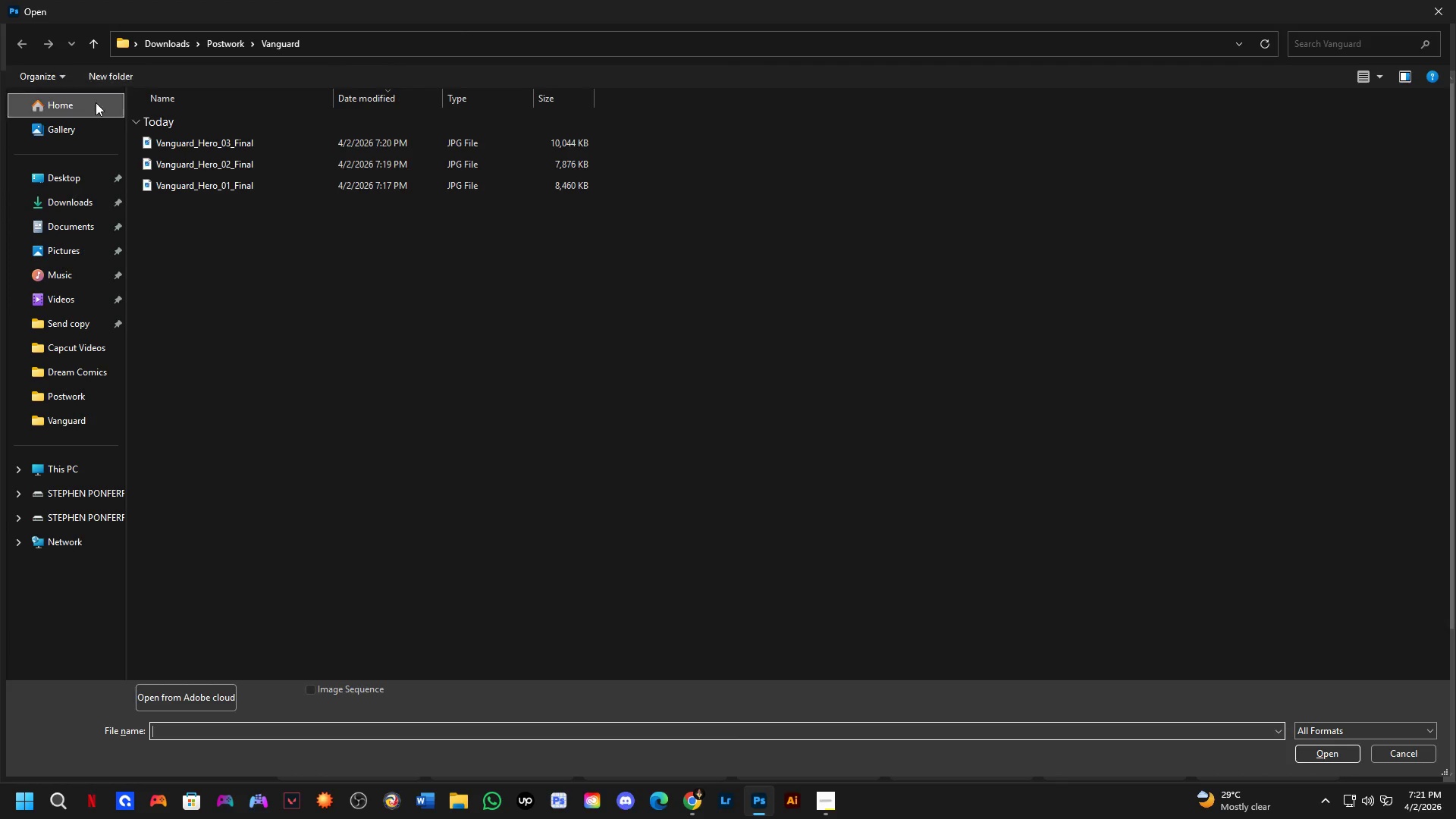 
left_click_drag(start_coordinate=[206, 234], to_coordinate=[343, 146])
 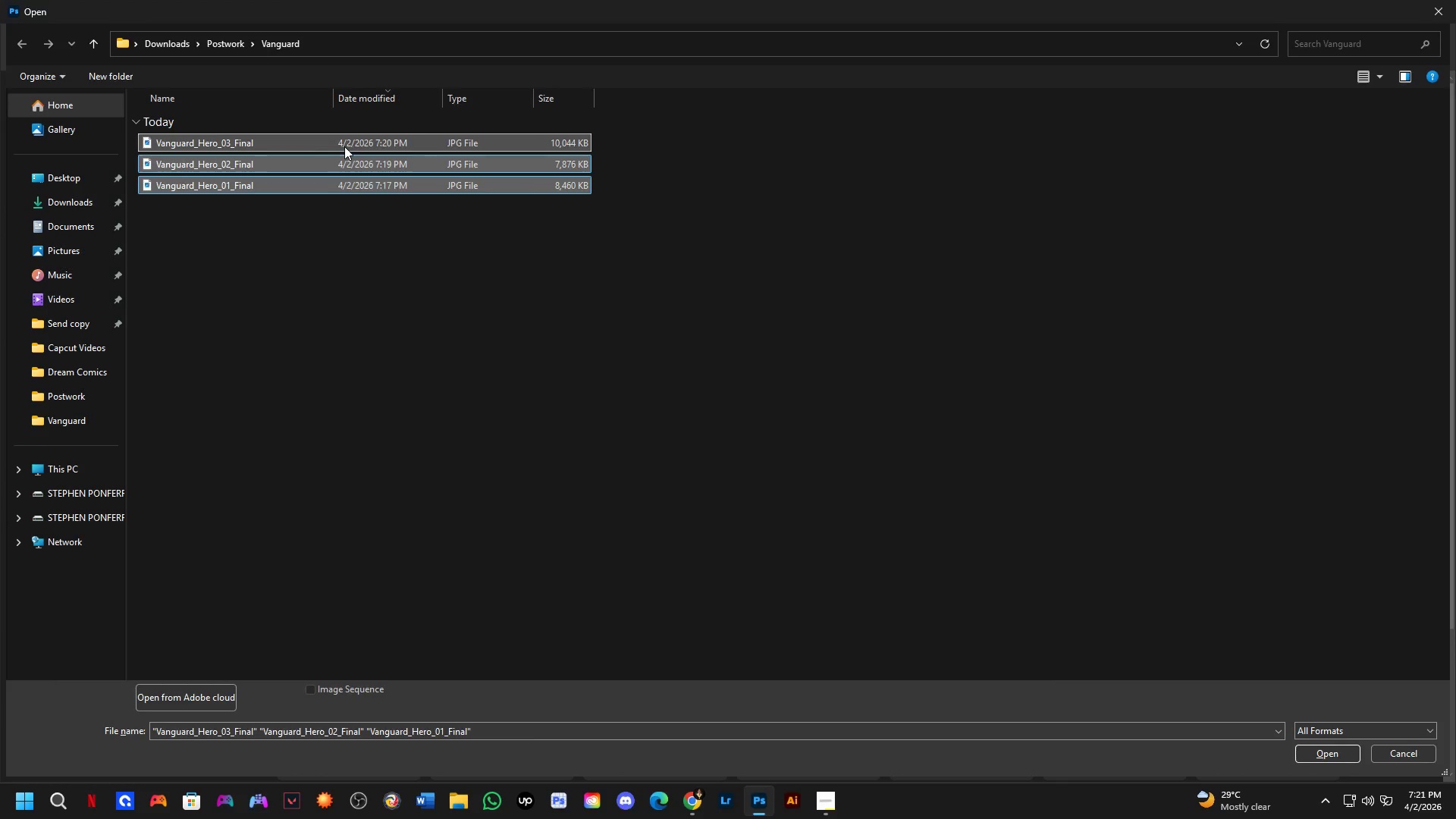 
key(NumpadEnter)
 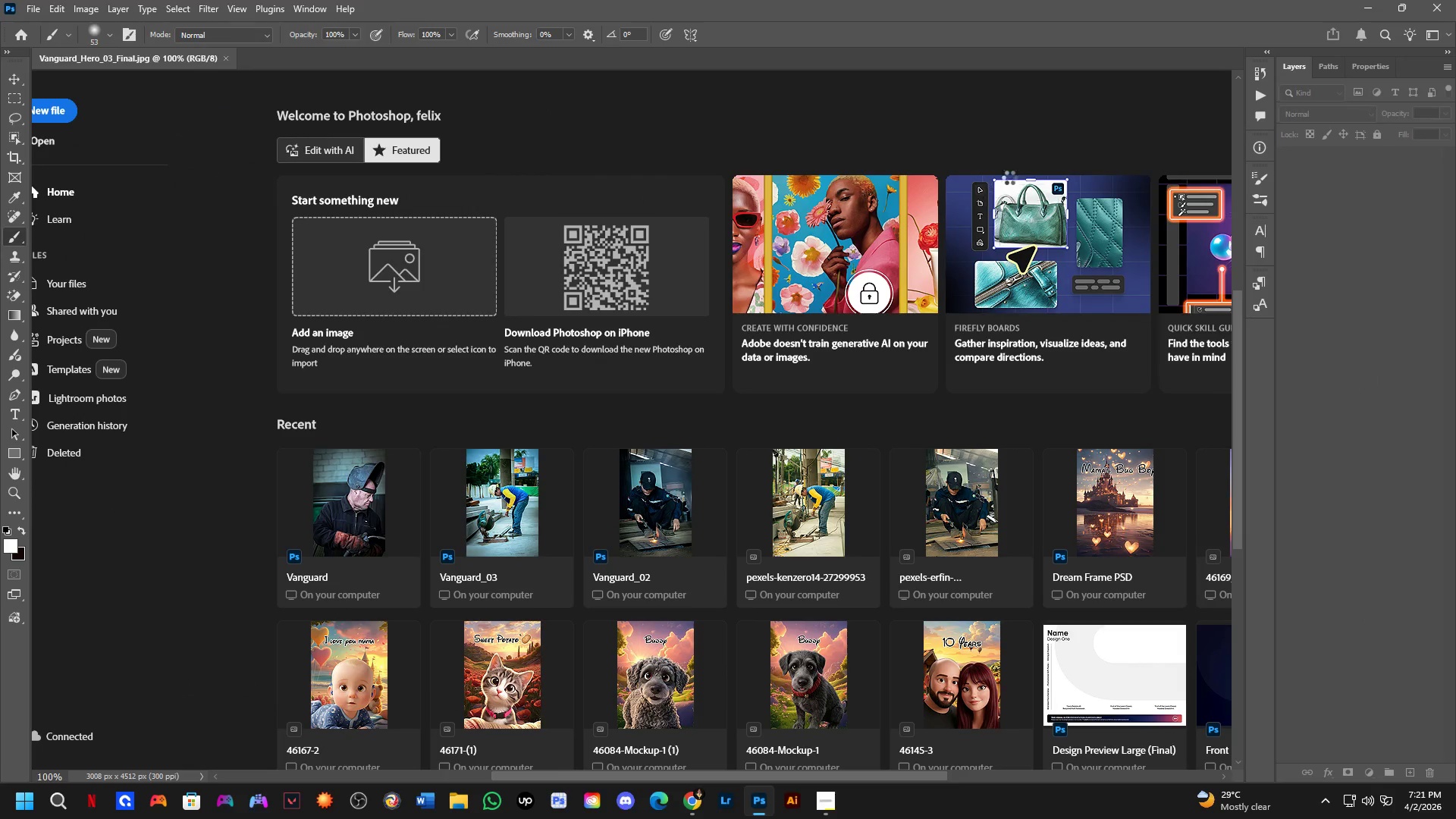 
key(Alt+Tab)